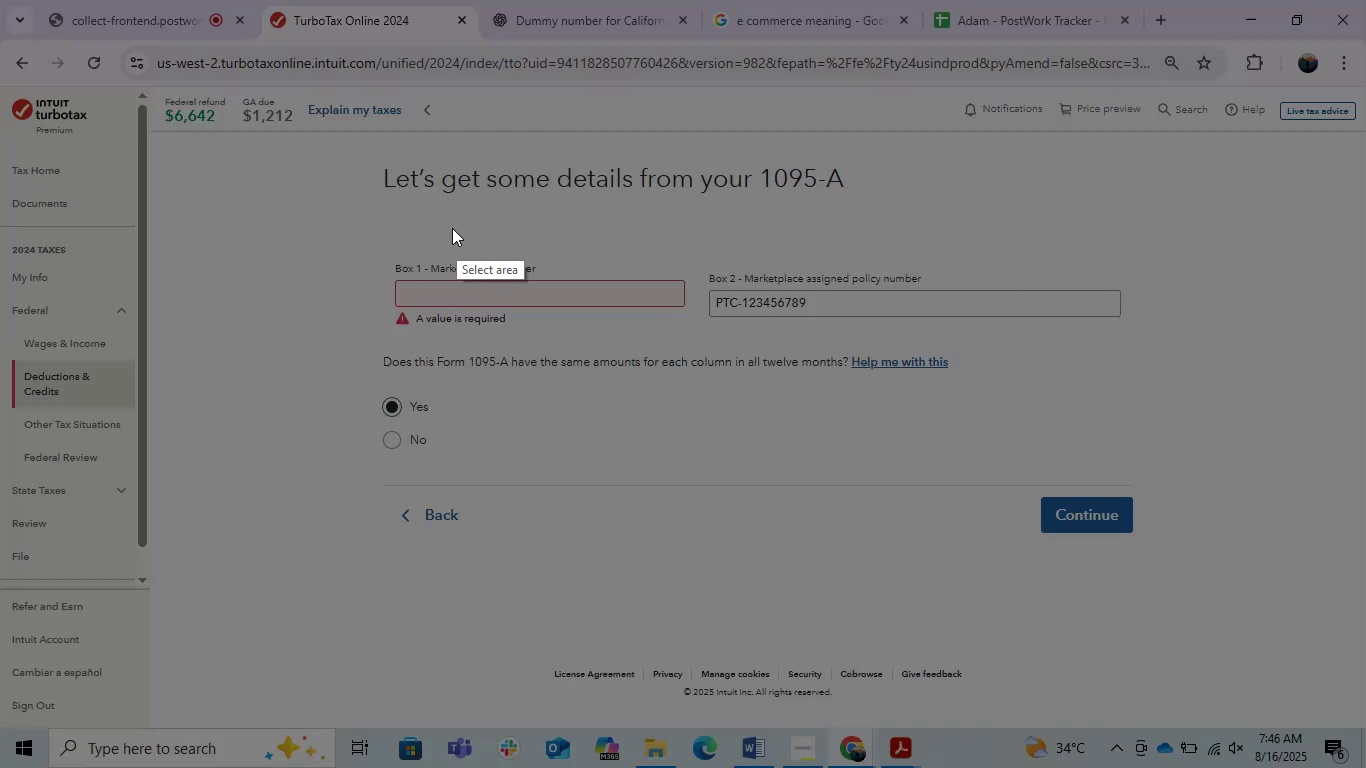 
left_click_drag(start_coordinate=[323, 143], to_coordinate=[1242, 650])
 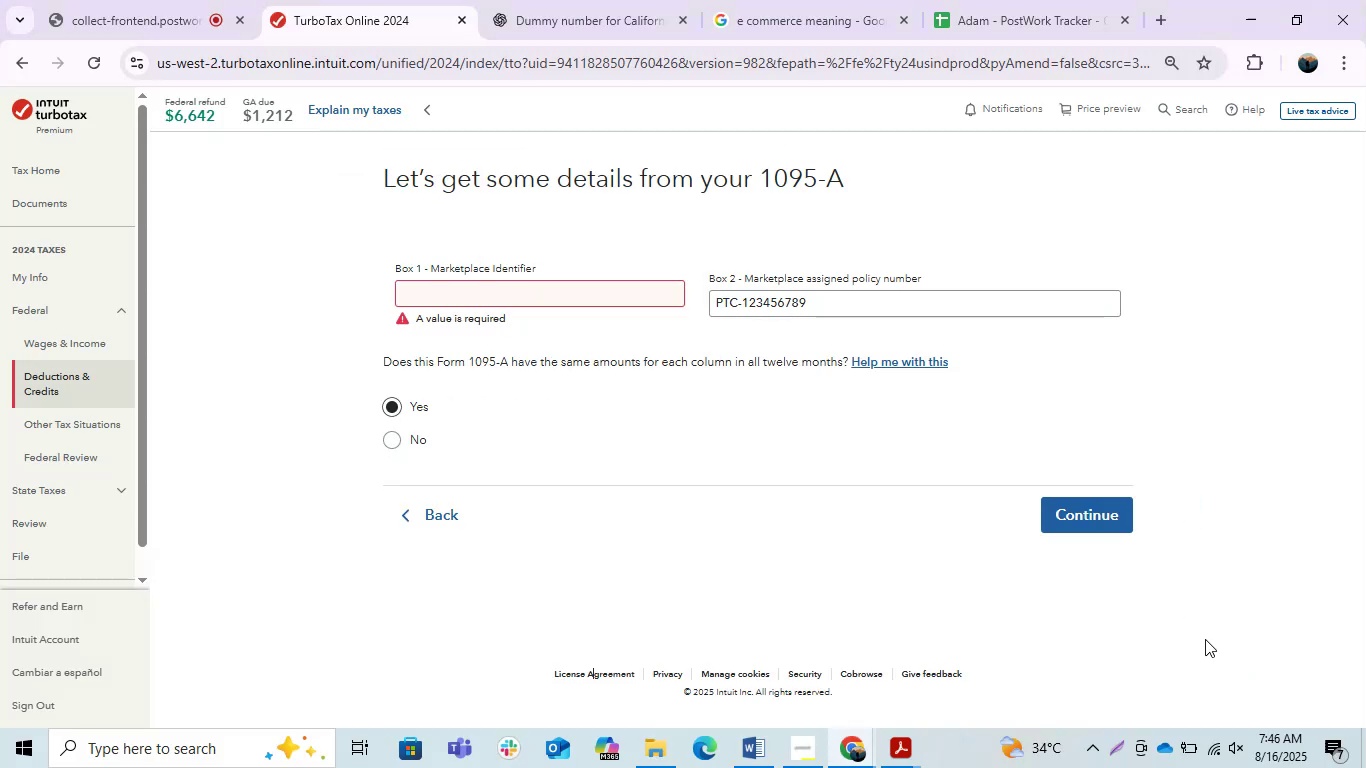 
key(Control+C)
 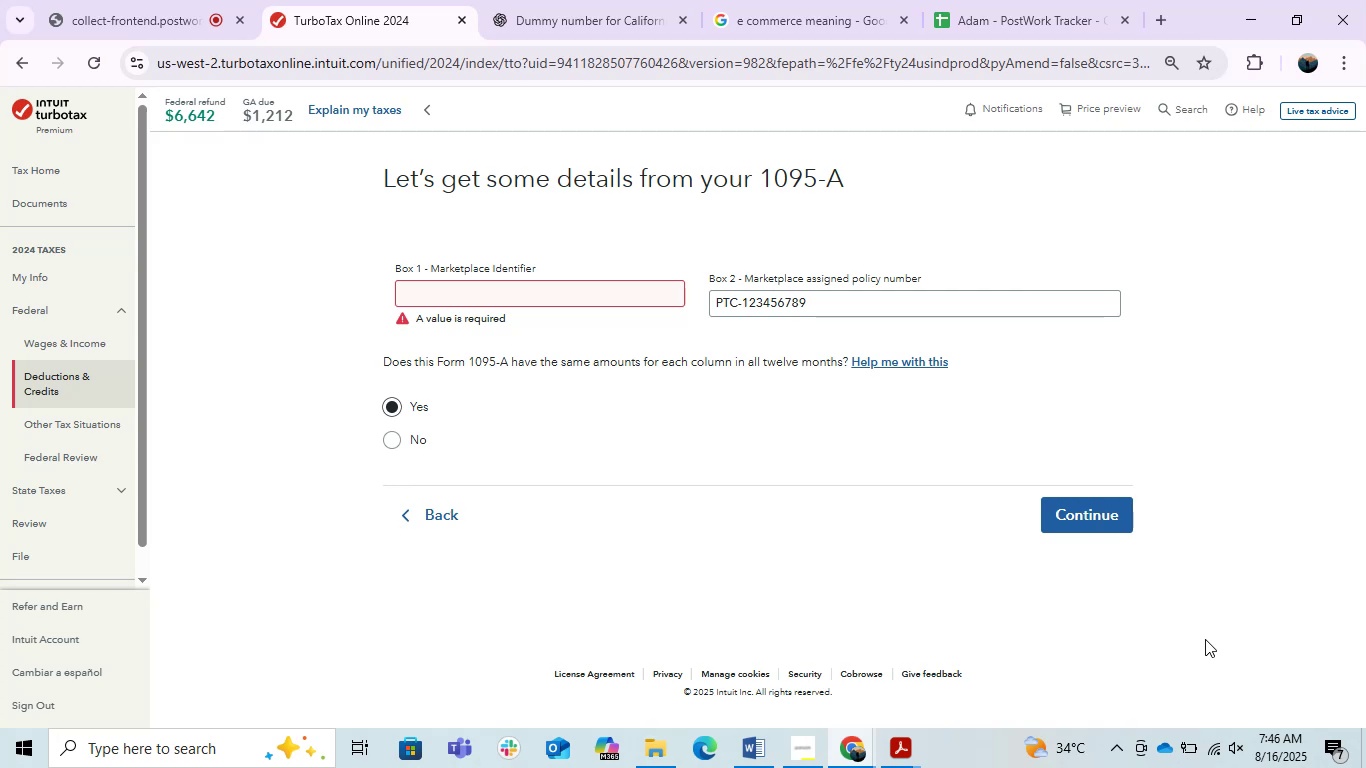 
wait(19.54)
 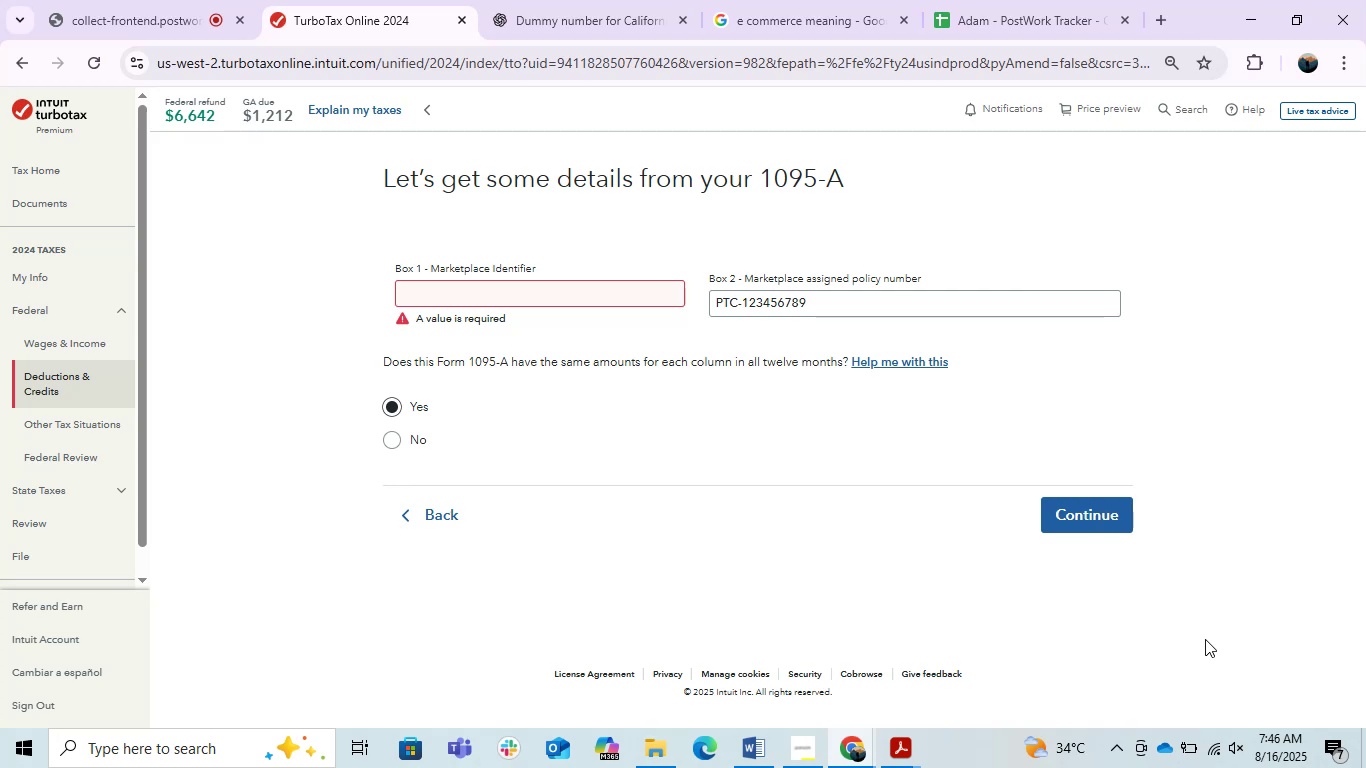 
left_click([842, 748])
 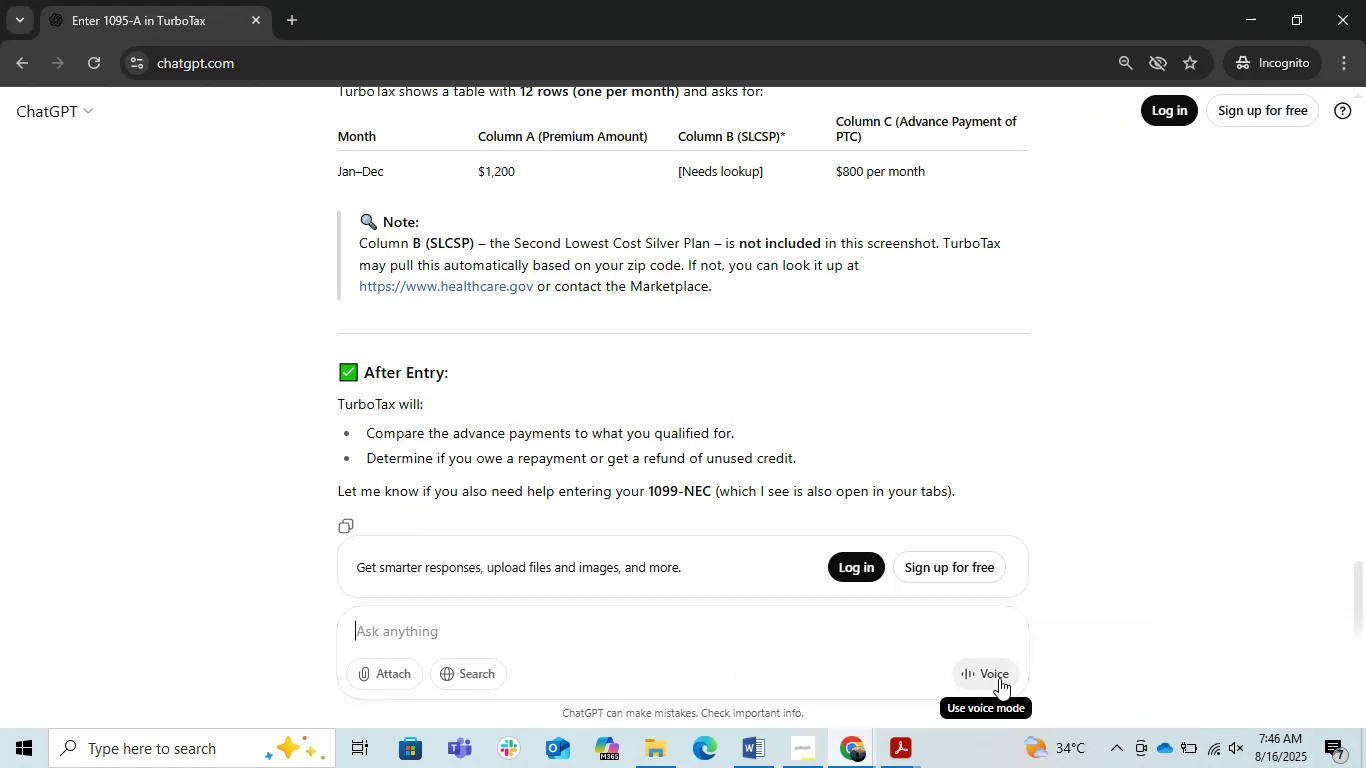 
hold_key(key=ControlLeft, duration=0.33)
 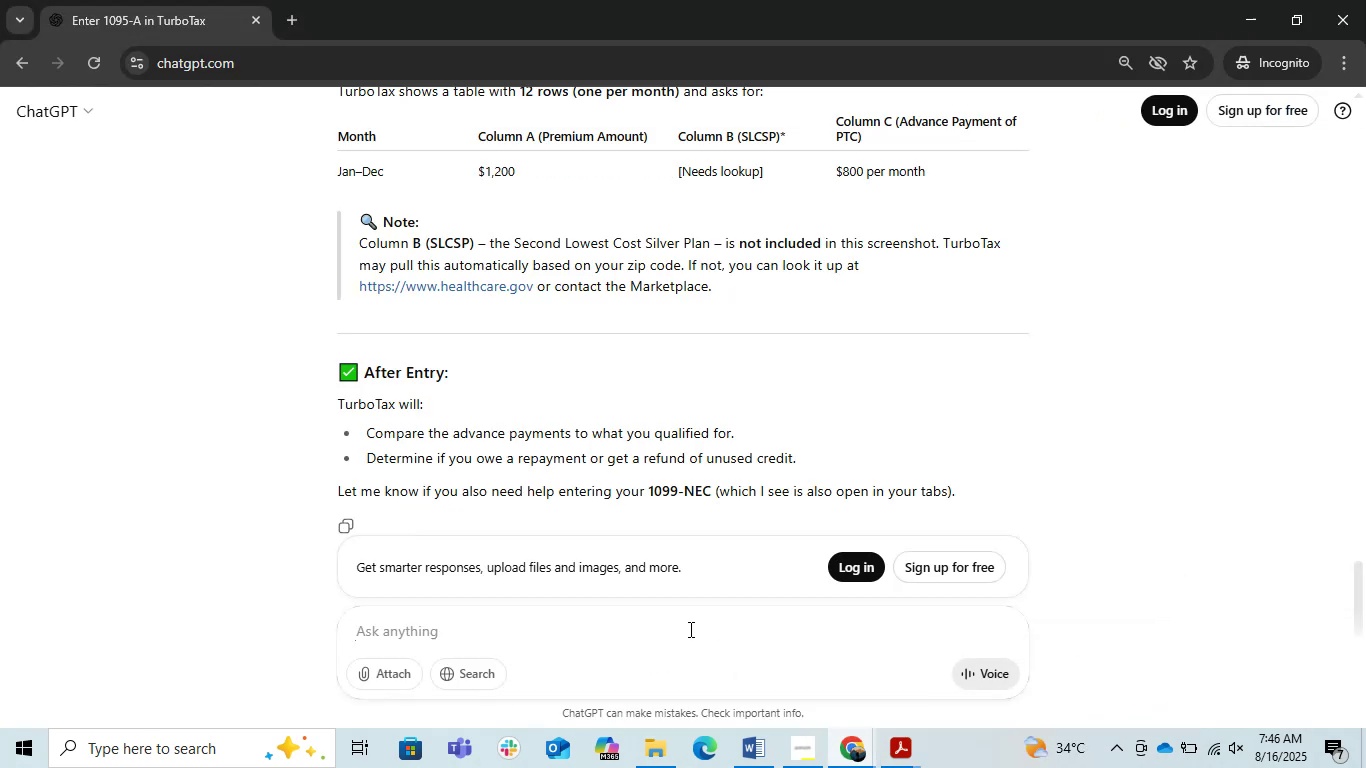 
key(Control+V)
 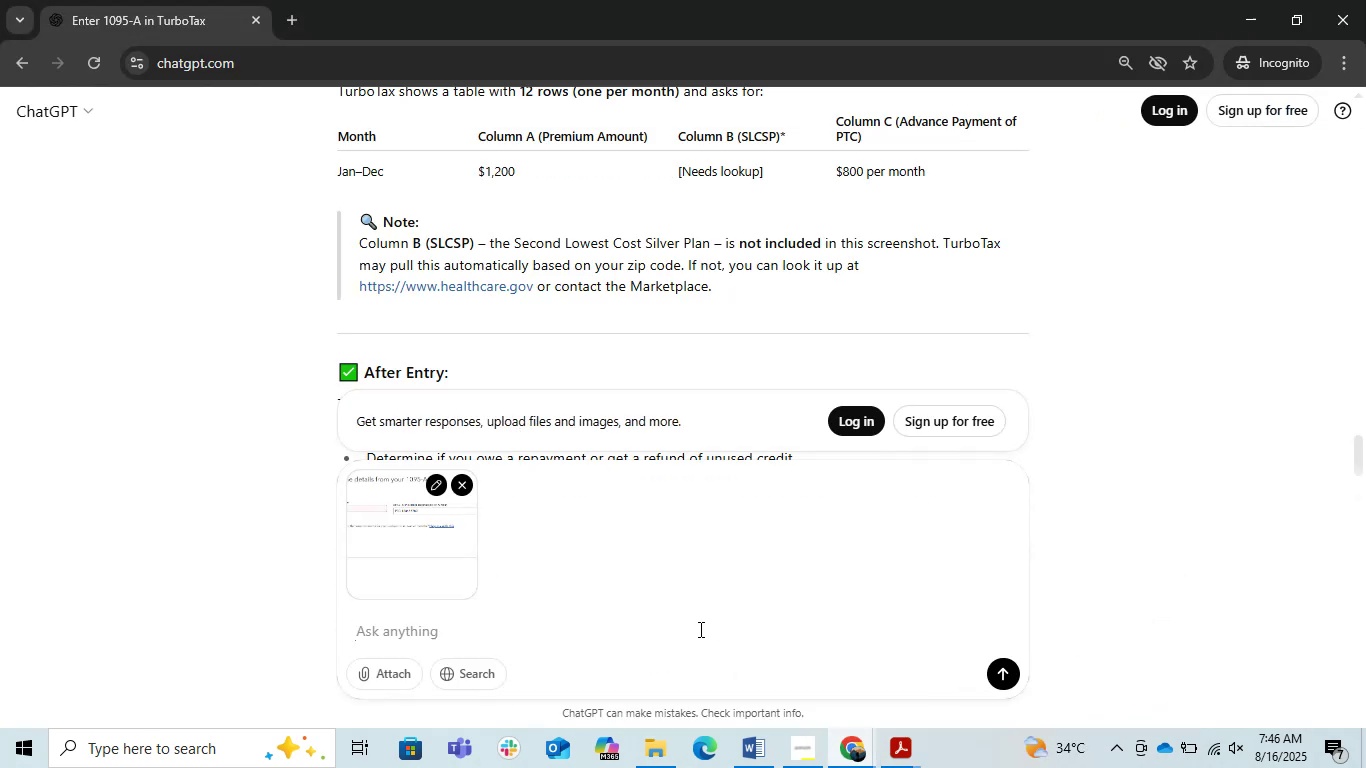 
wait(8.58)
 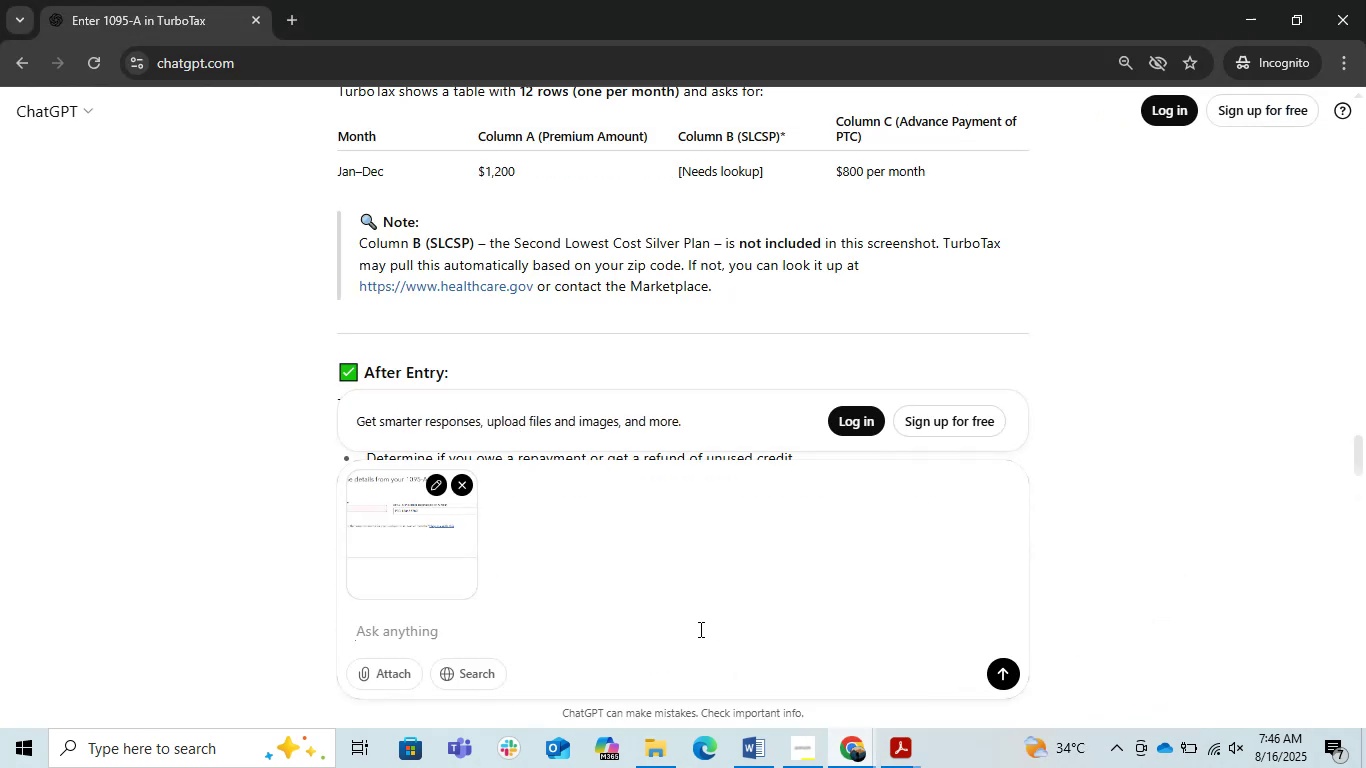 
key(Enter)
 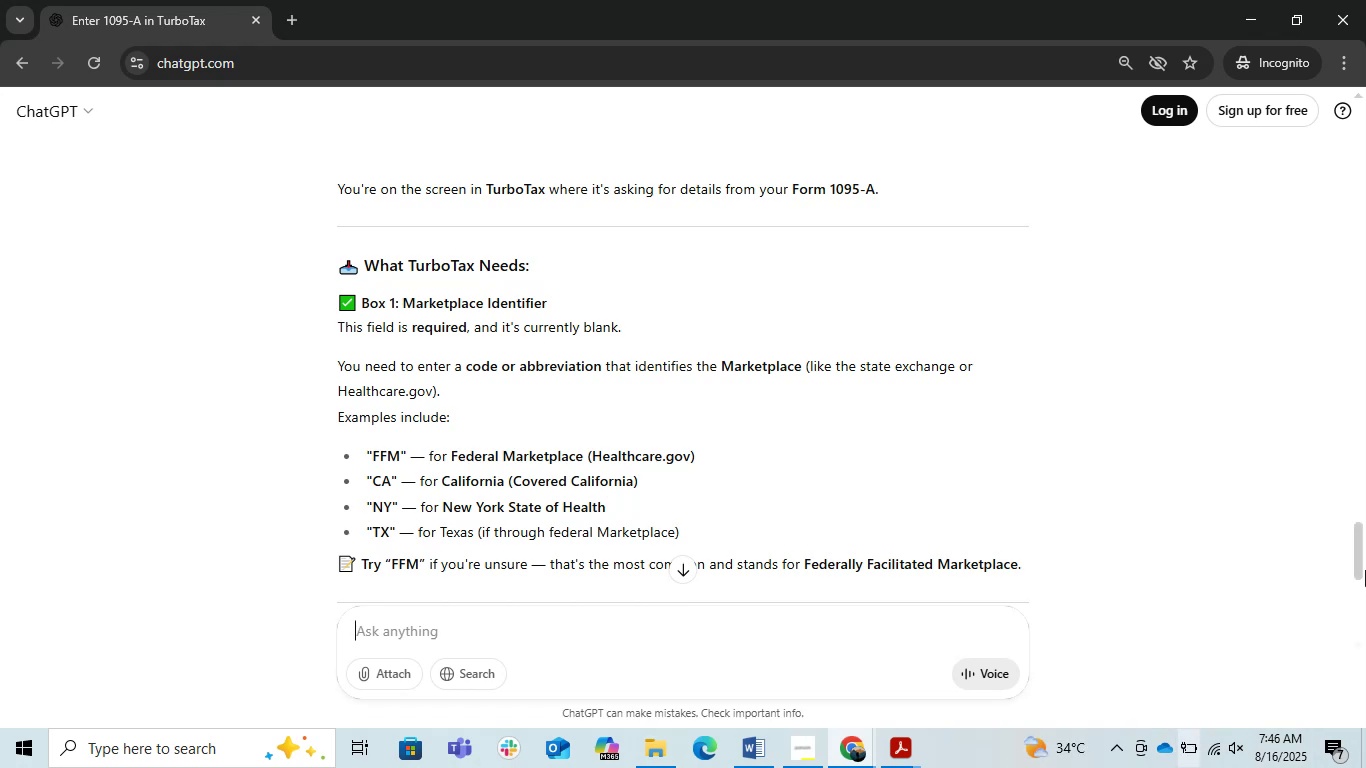 
wait(17.79)
 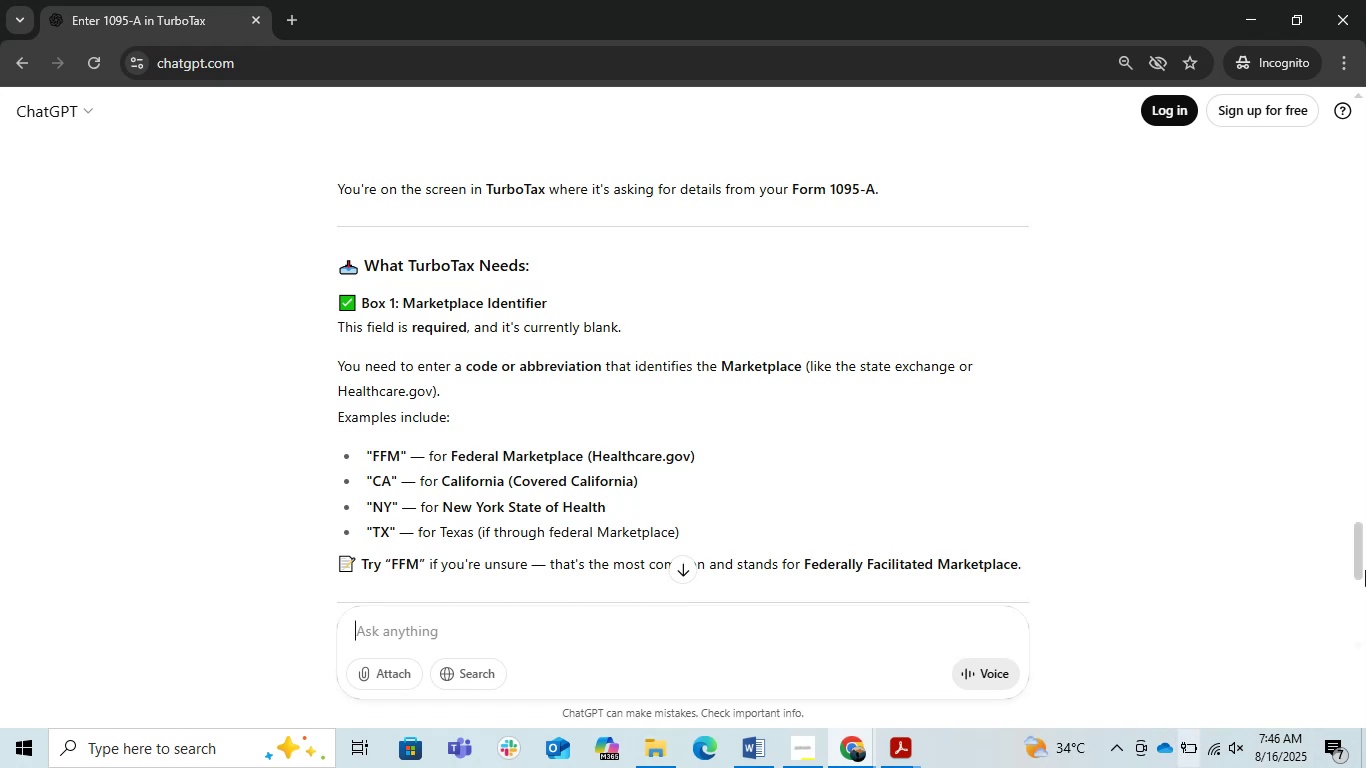 
scroll: coordinate [736, 418], scroll_direction: down, amount: 5.0
 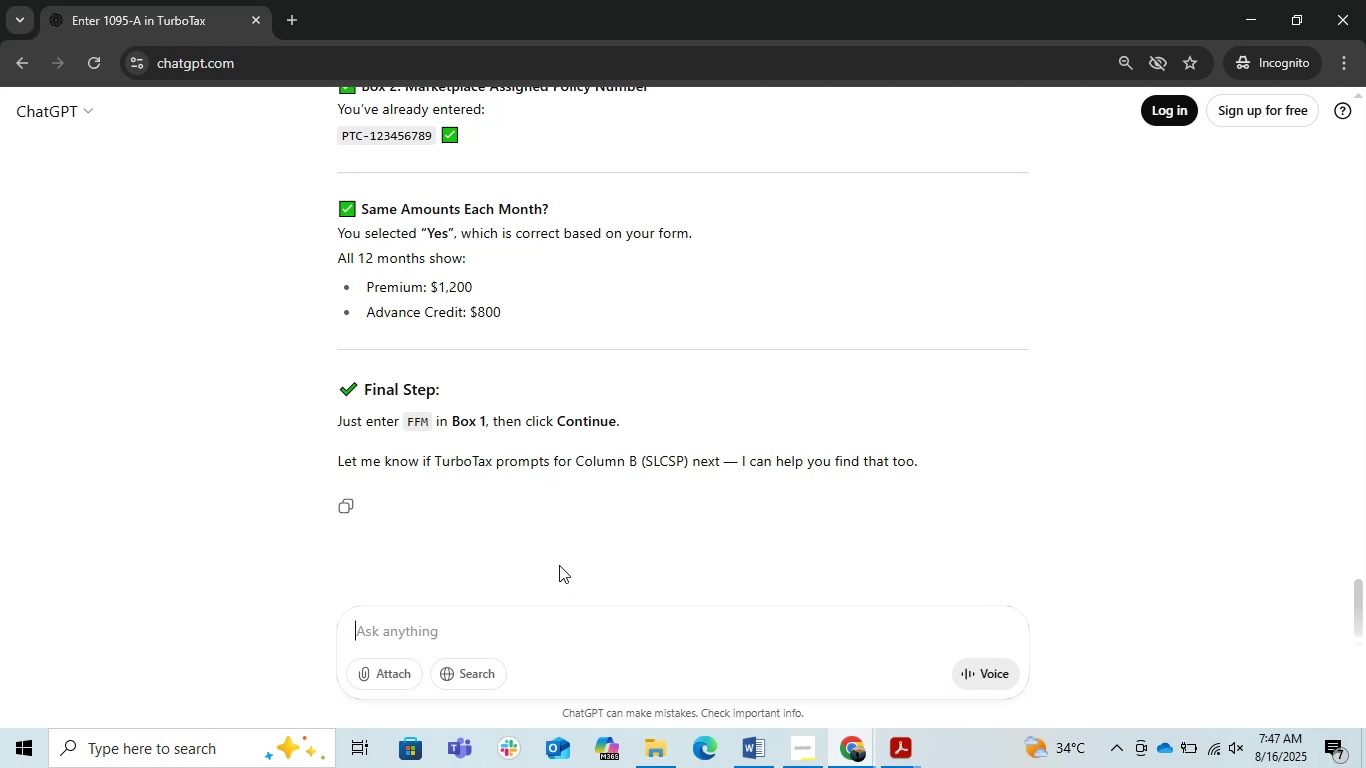 
wait(29.05)
 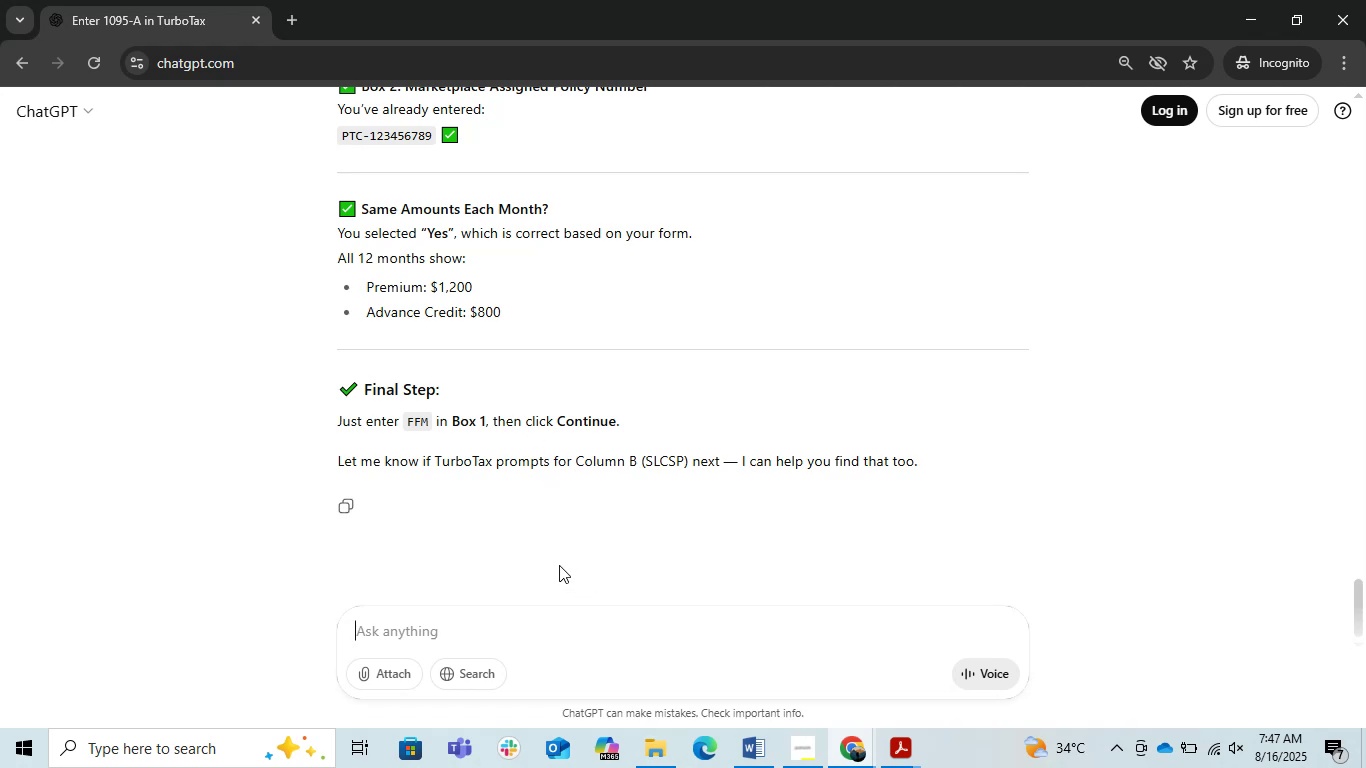 
left_click([857, 751])
 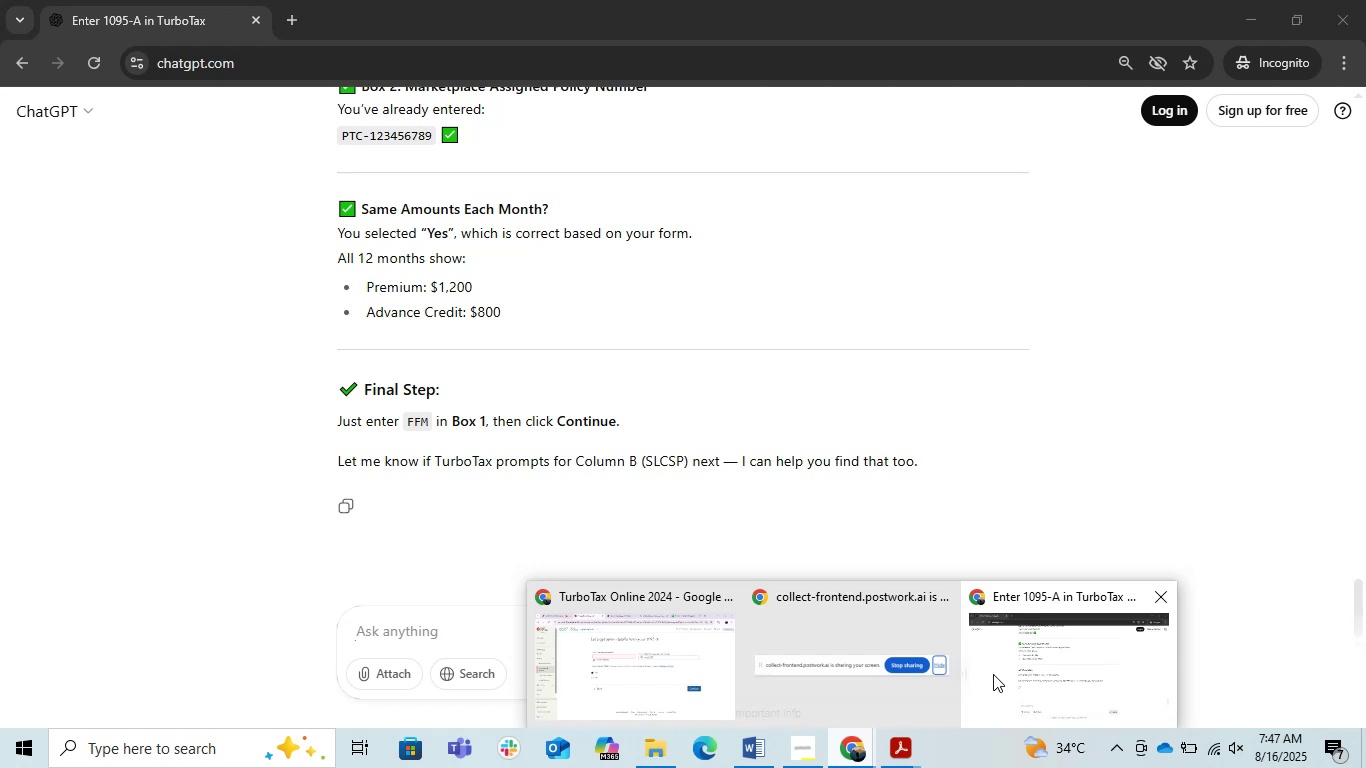 
mouse_move([768, 679])
 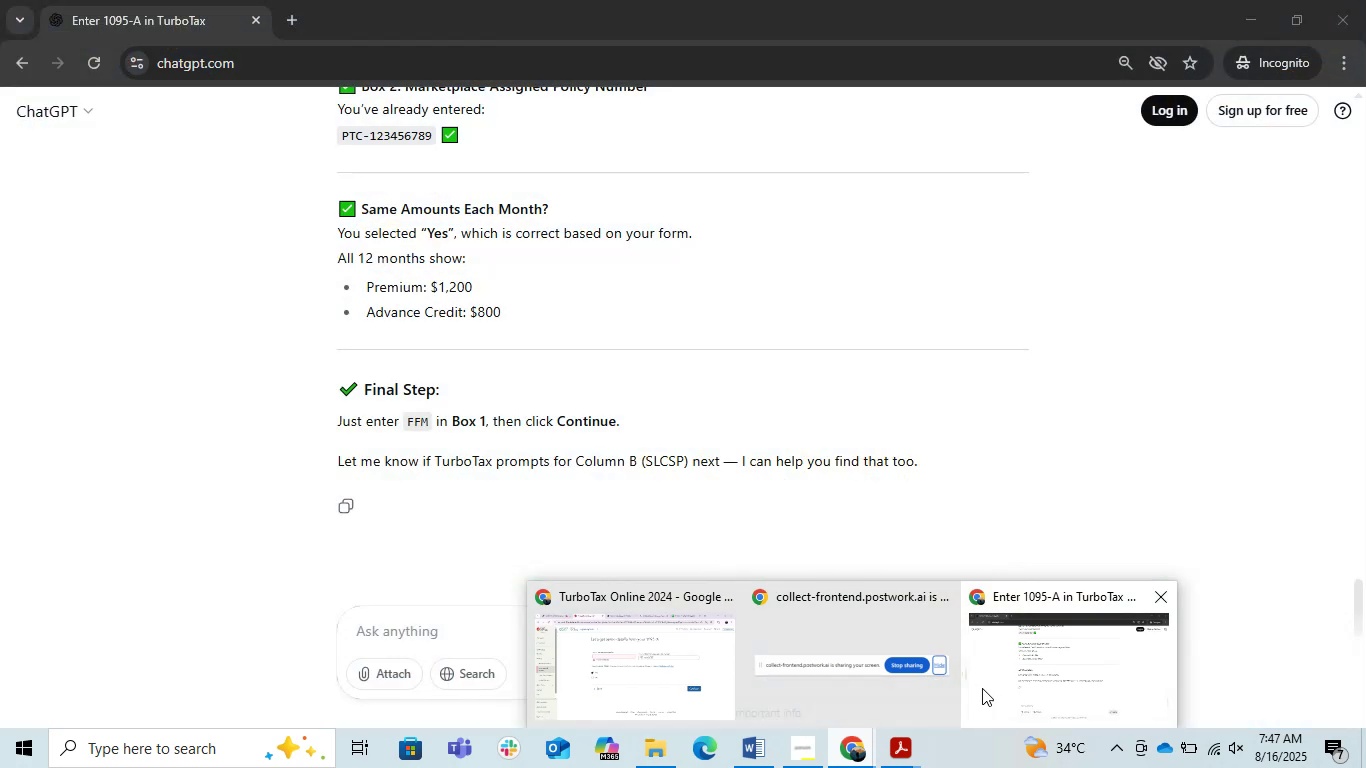 
left_click([924, 748])
 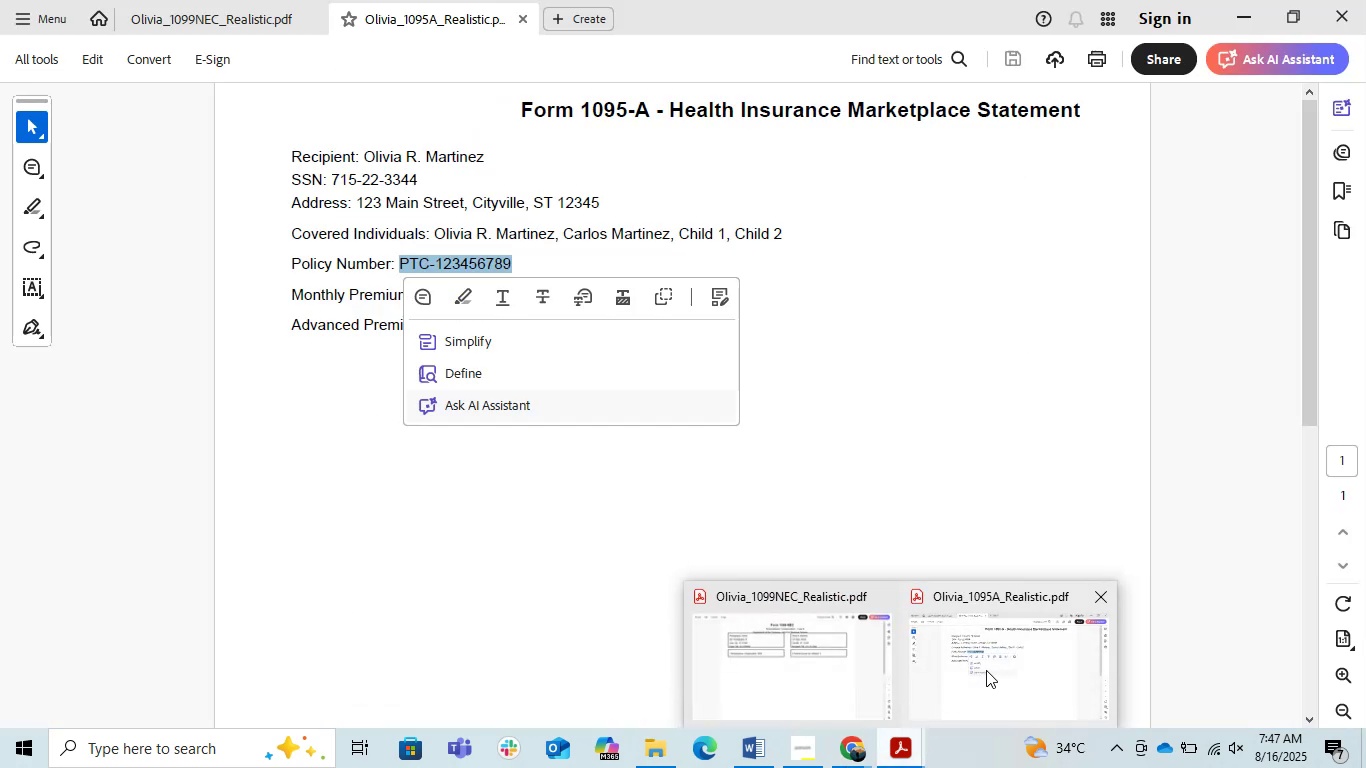 
left_click([986, 670])
 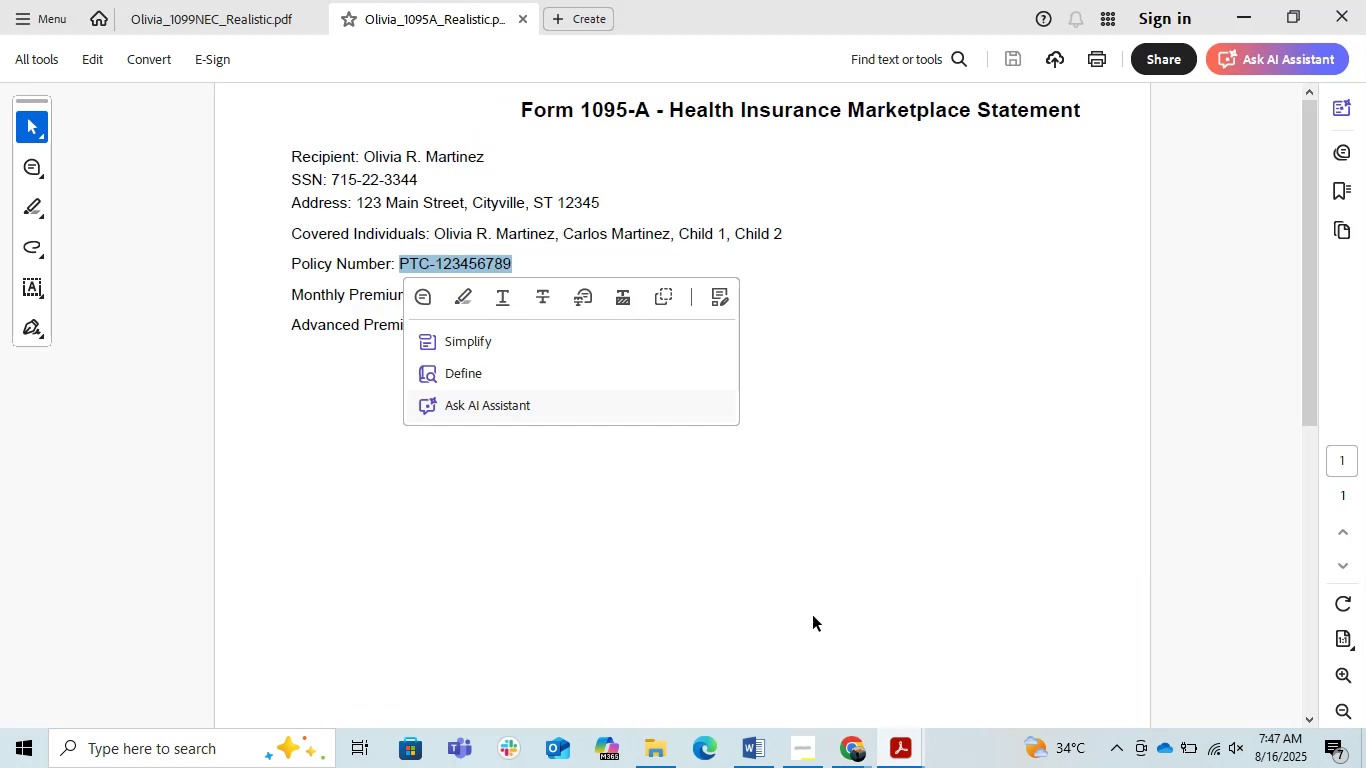 
left_click([812, 601])
 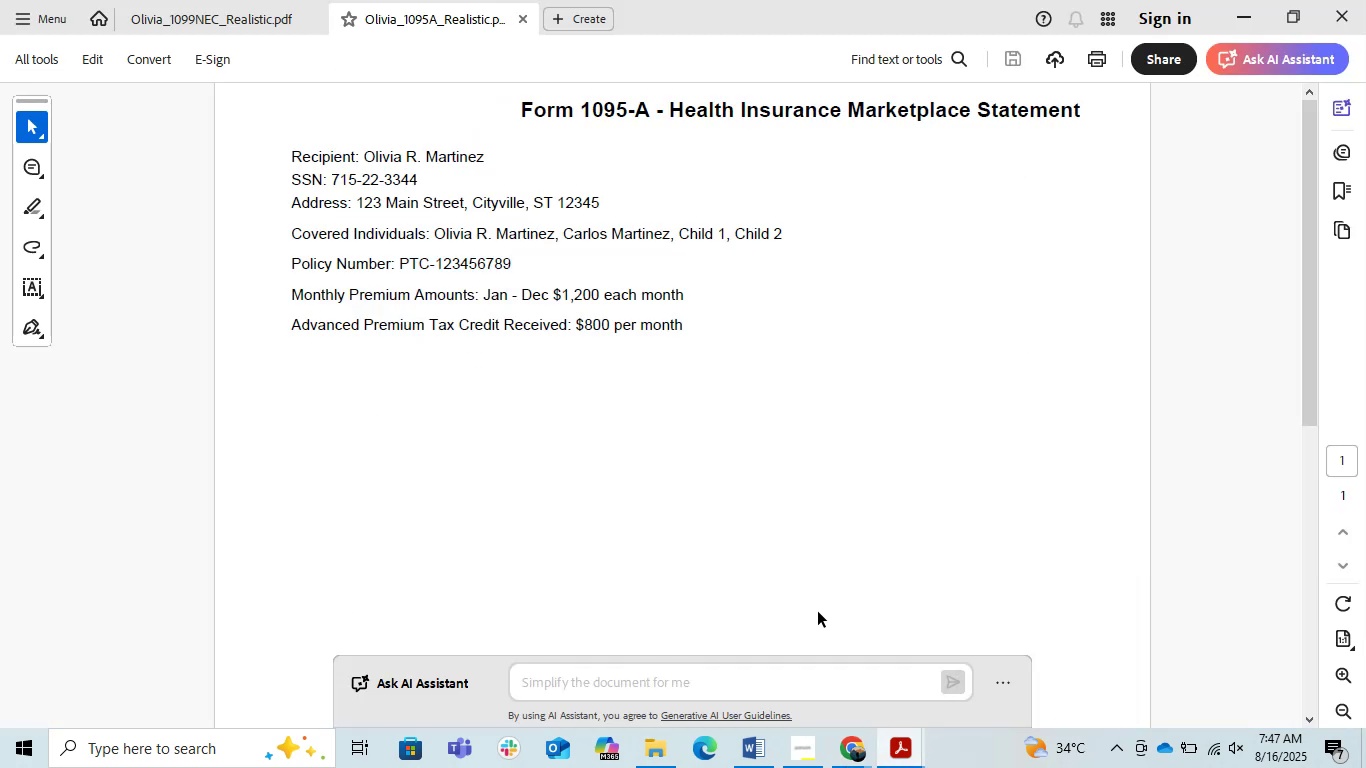 
hold_key(key=AltLeft, duration=0.38)
 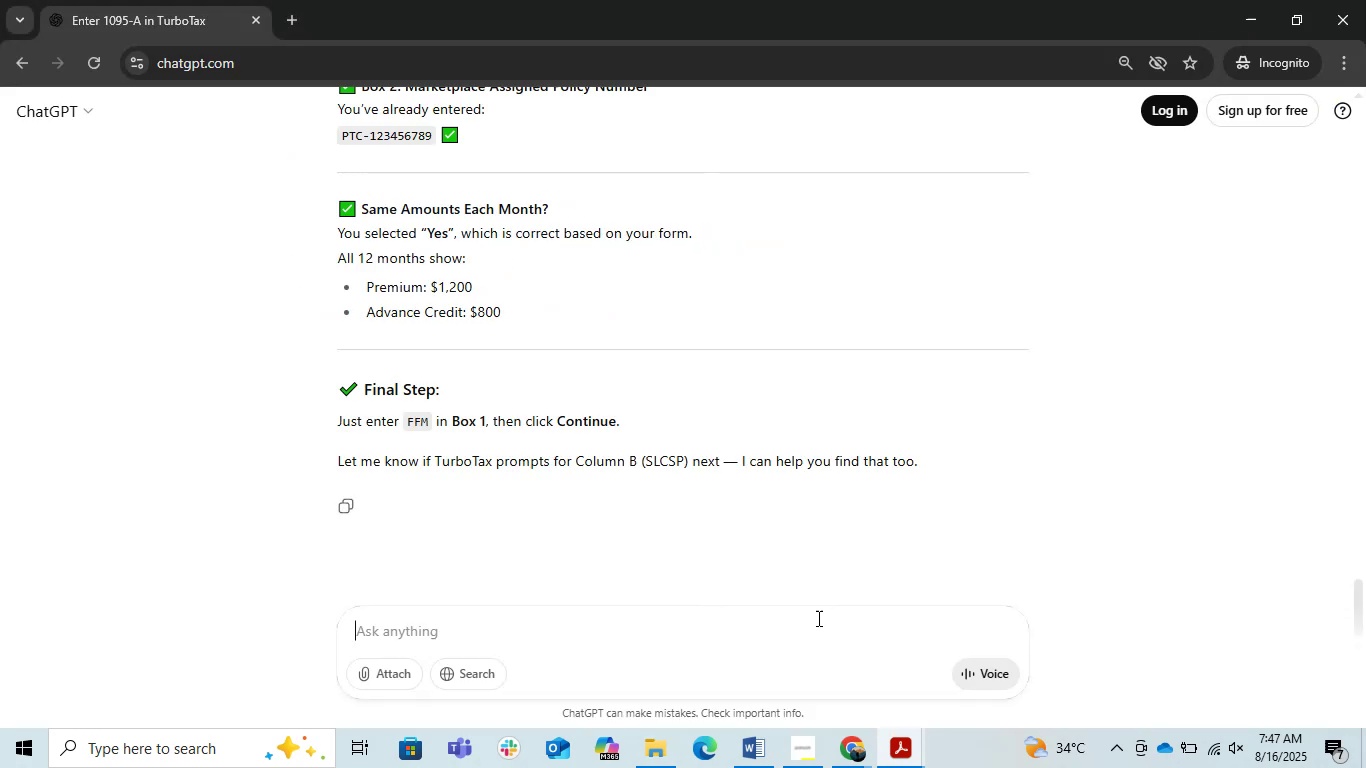 
left_click([851, 750])
 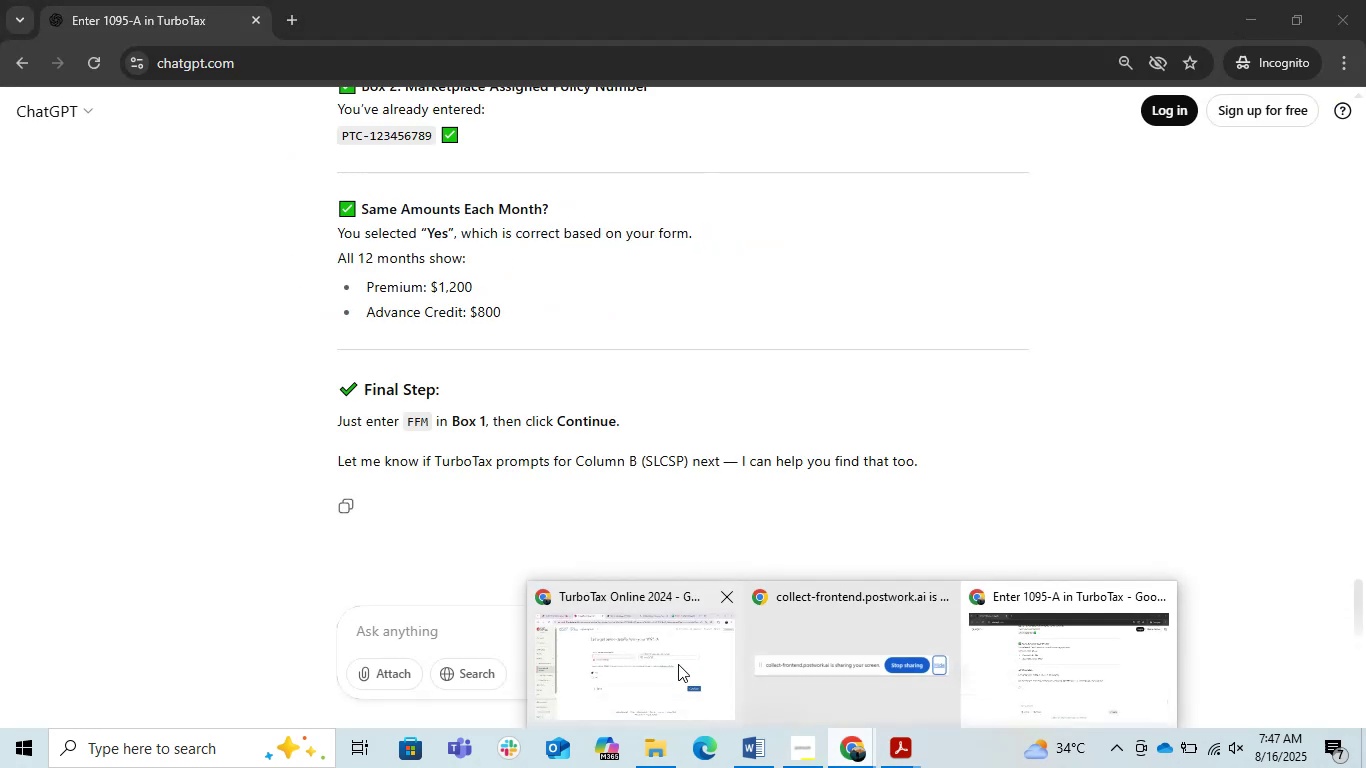 
left_click([657, 669])
 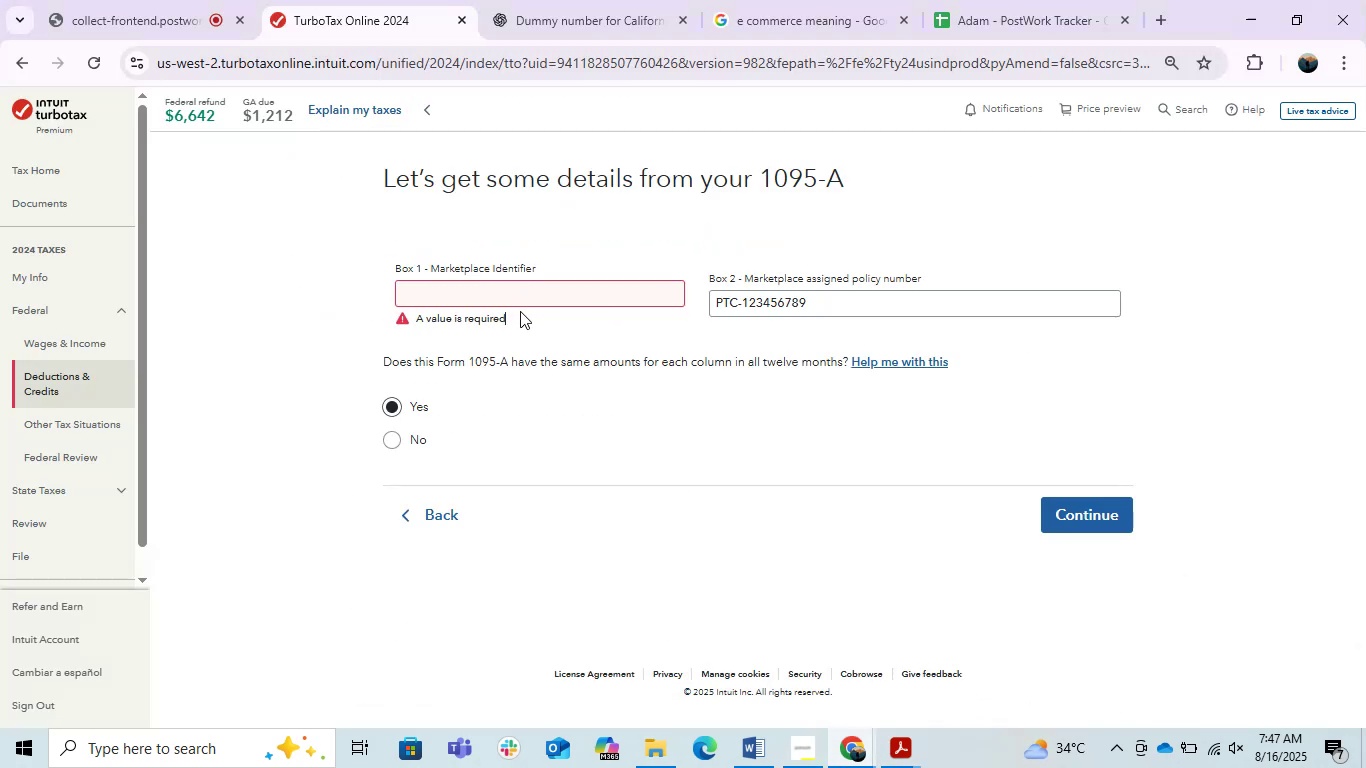 
double_click([510, 307])
 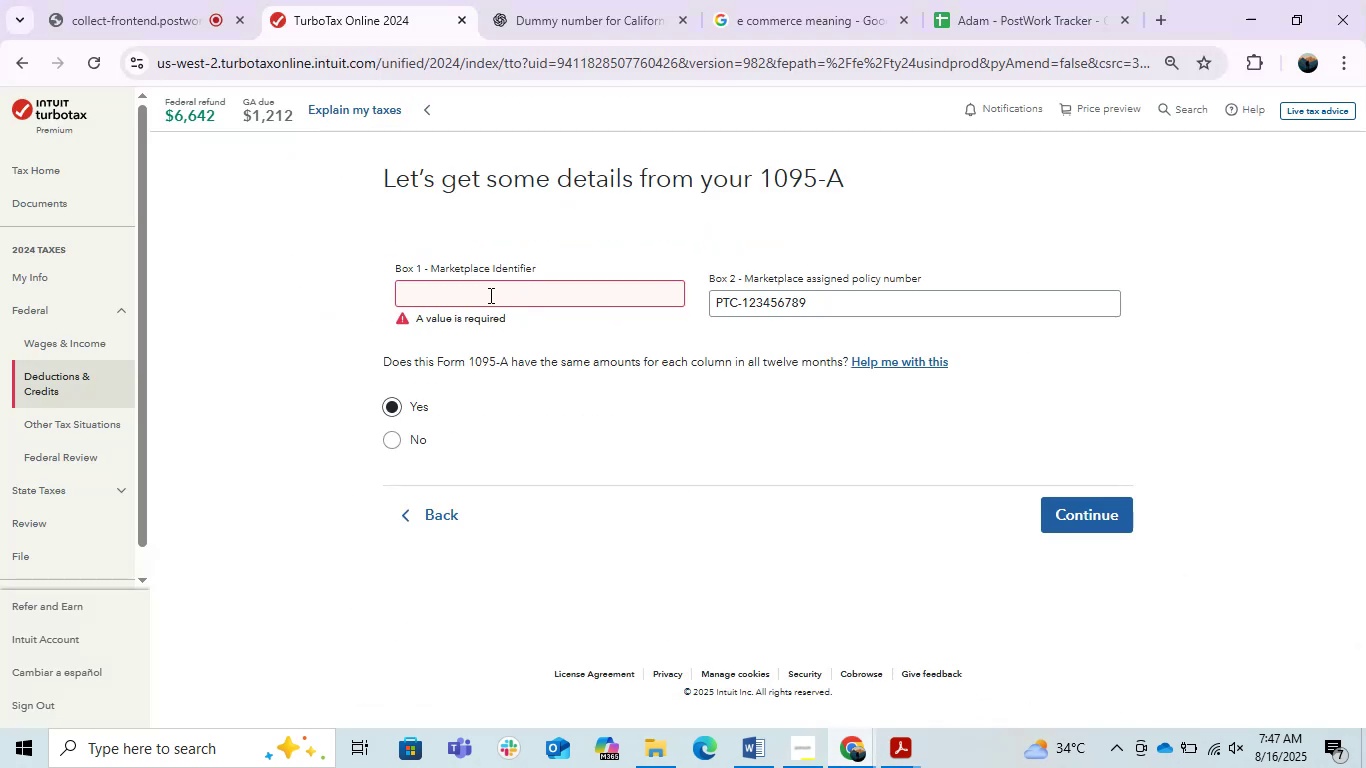 
triple_click([489, 295])
 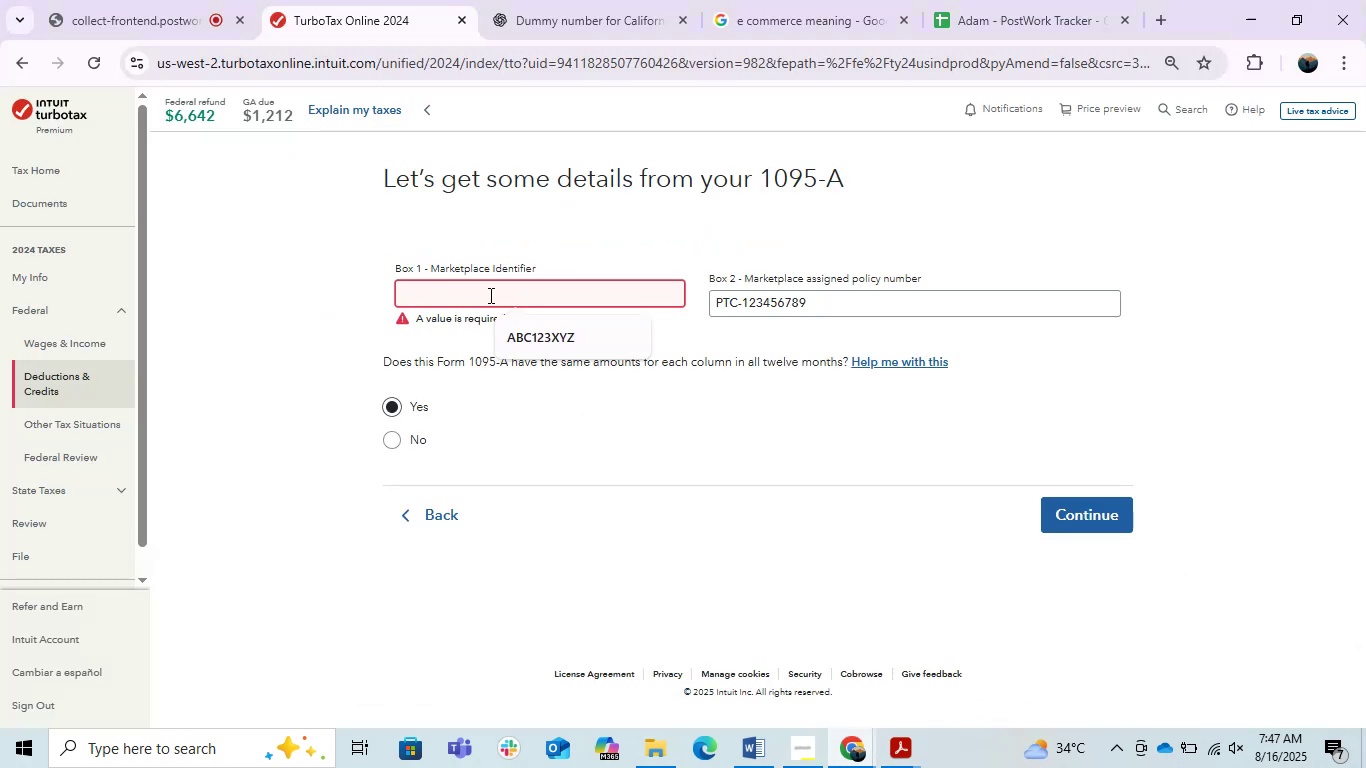 
type(FMM)
 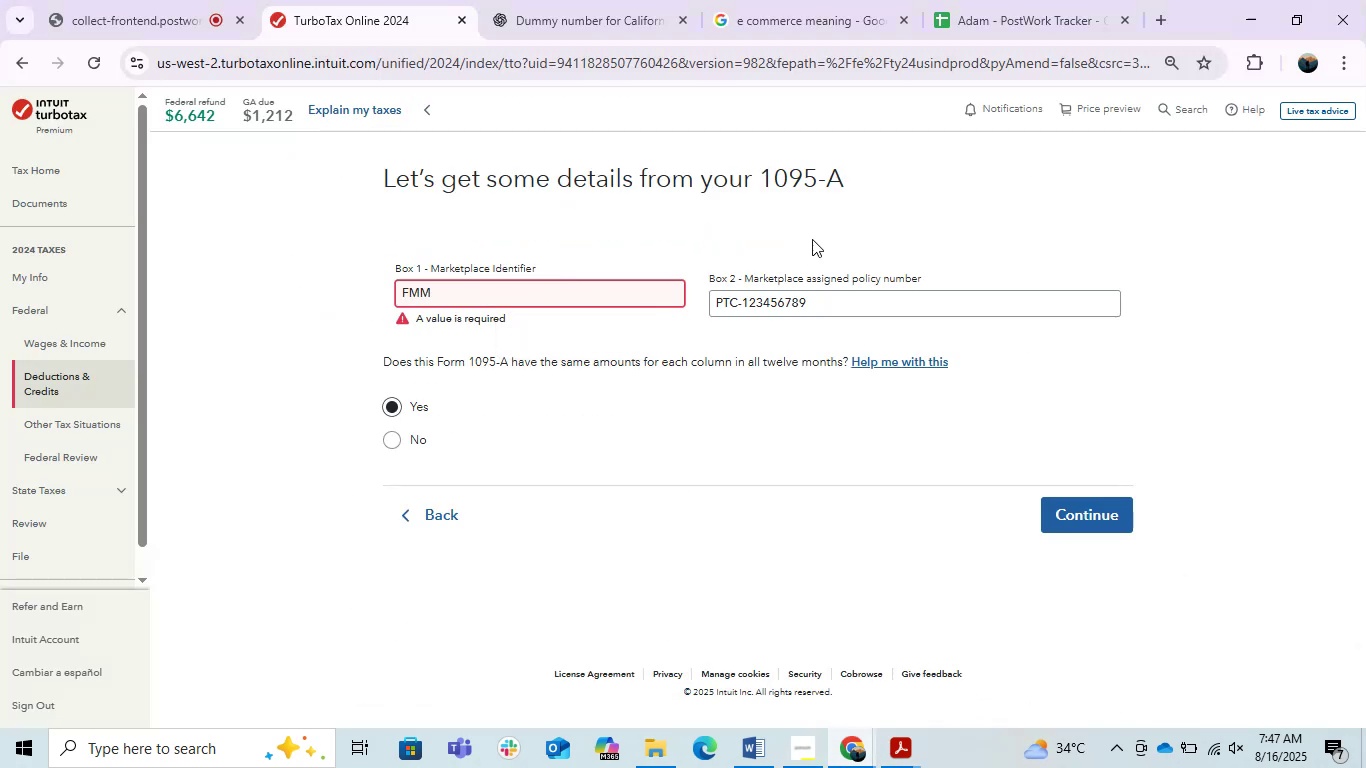 
left_click([902, 234])
 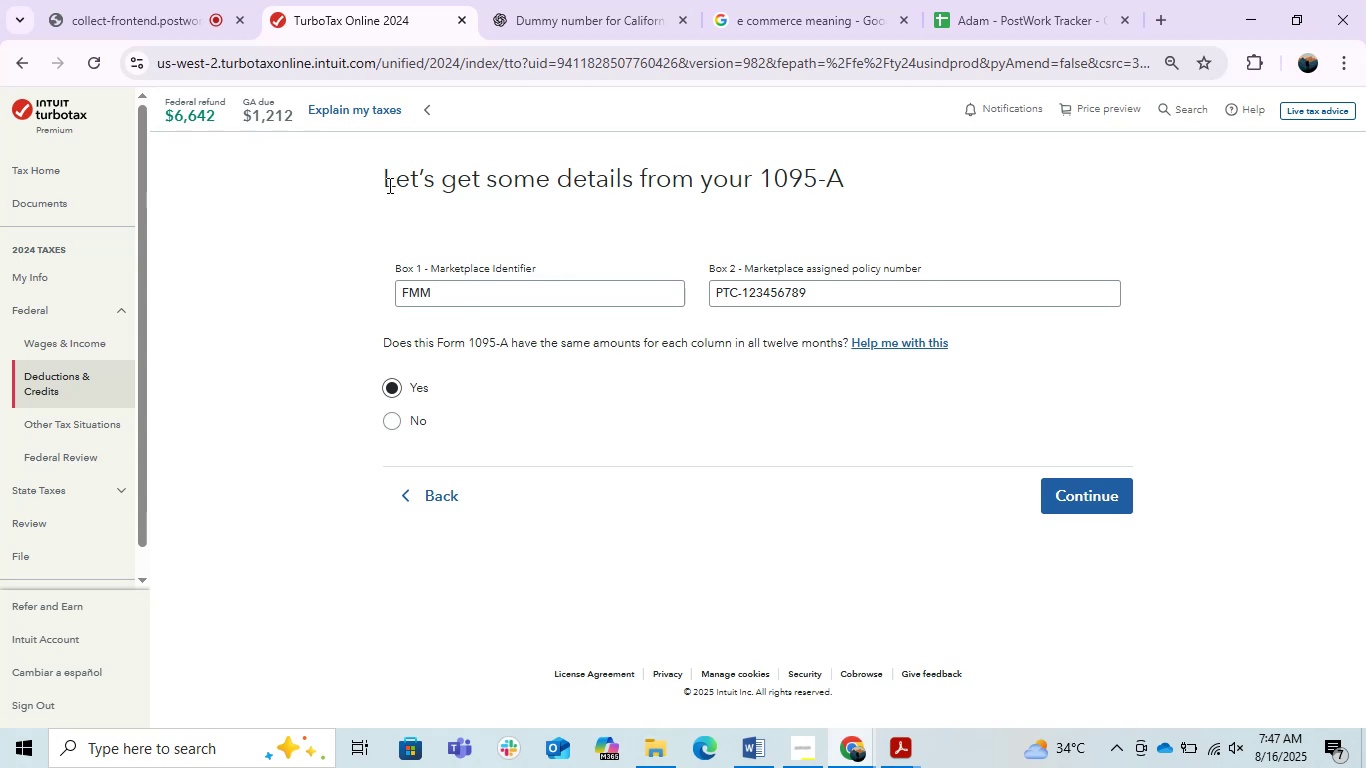 
wait(5.53)
 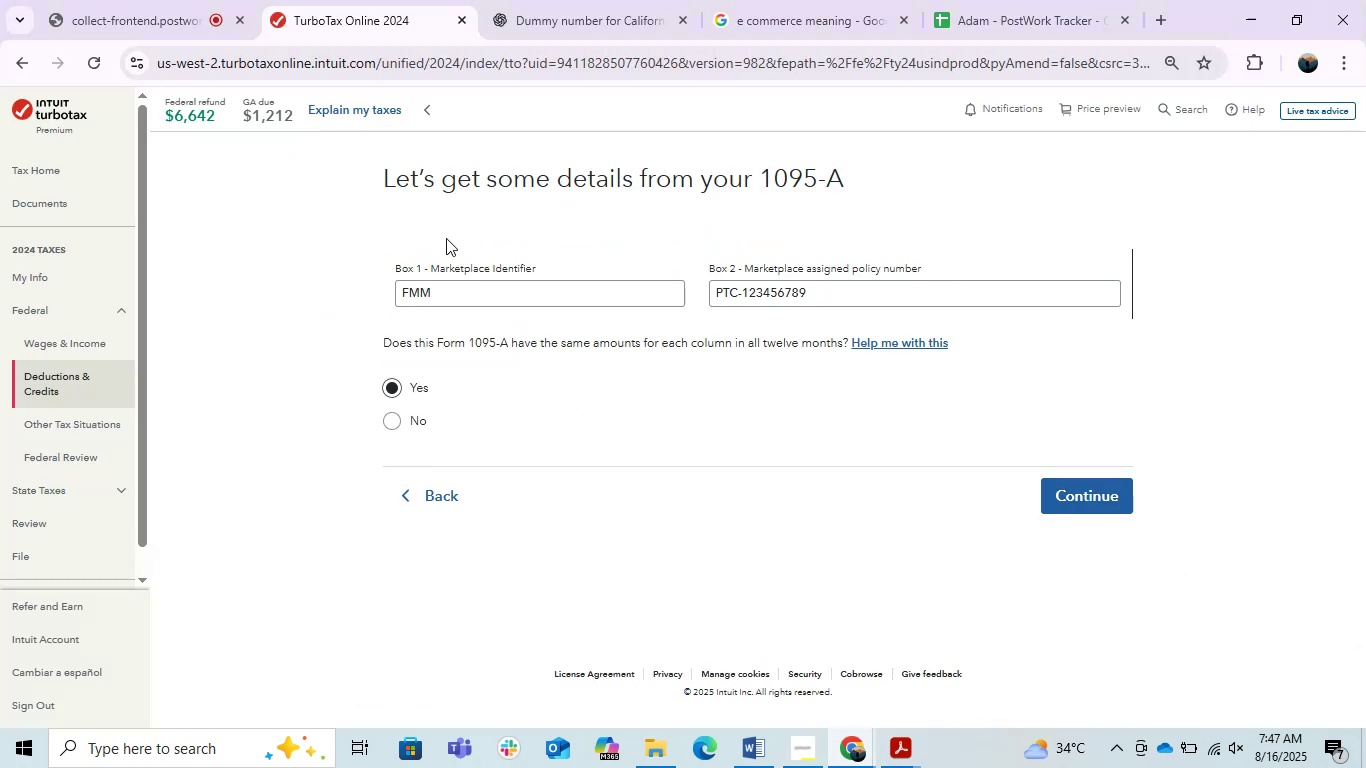 
left_click_drag(start_coordinate=[396, 266], to_coordinate=[551, 269])
 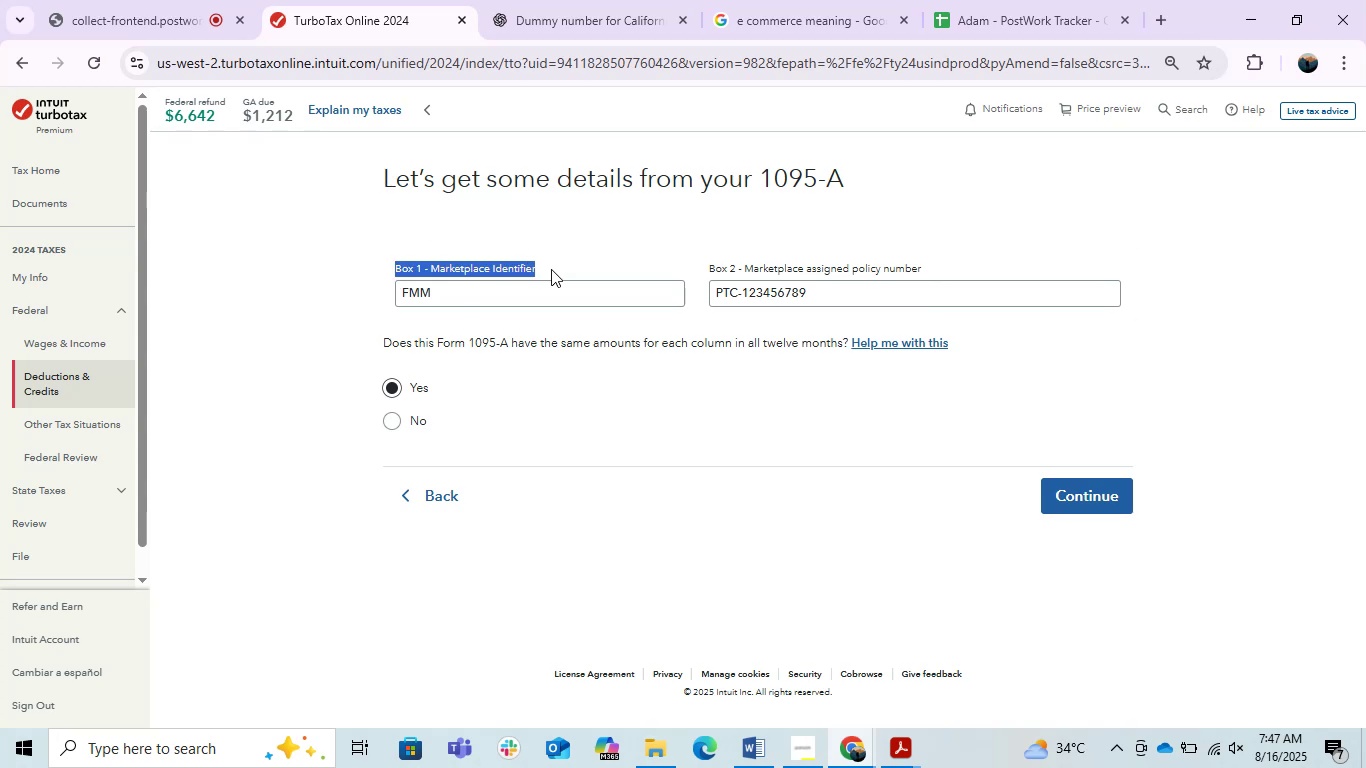 
key(Control+C)
 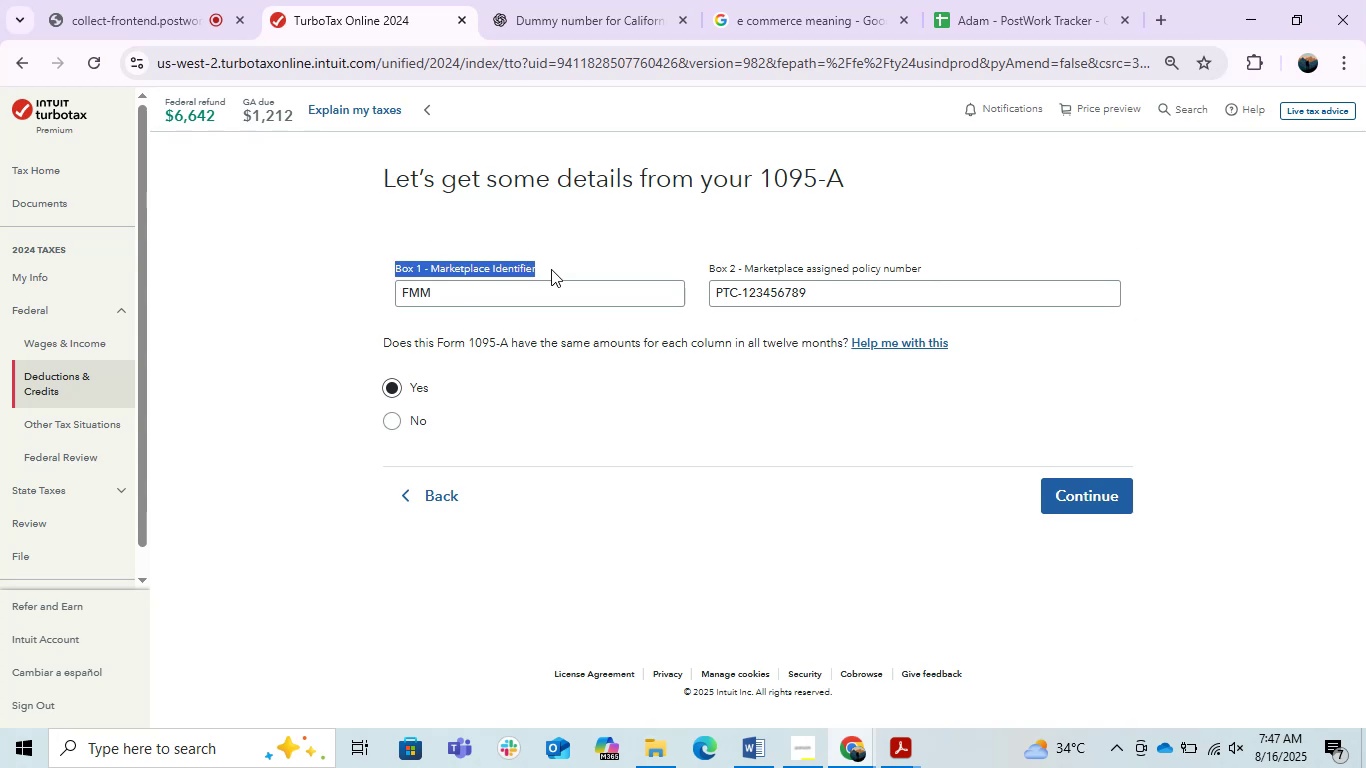 
key(Control+C)
 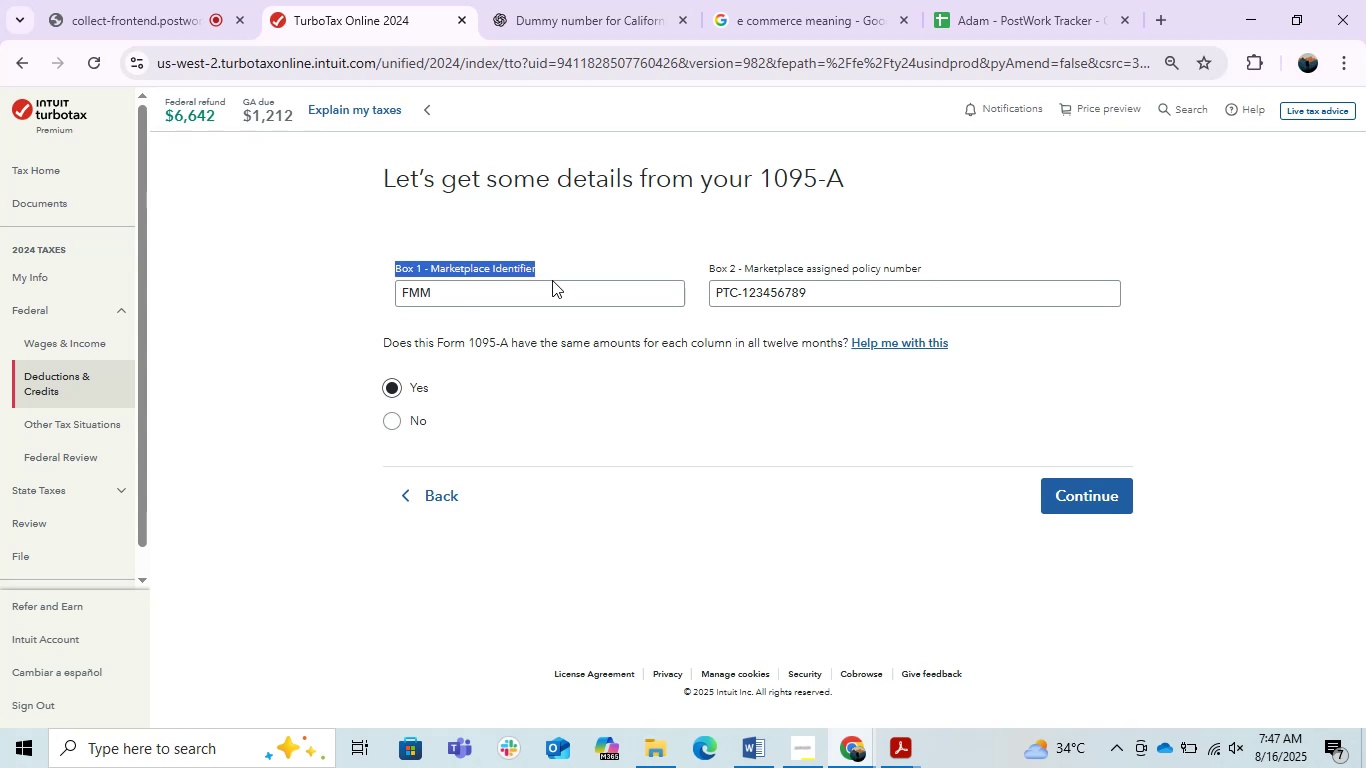 
key(Control+C)
 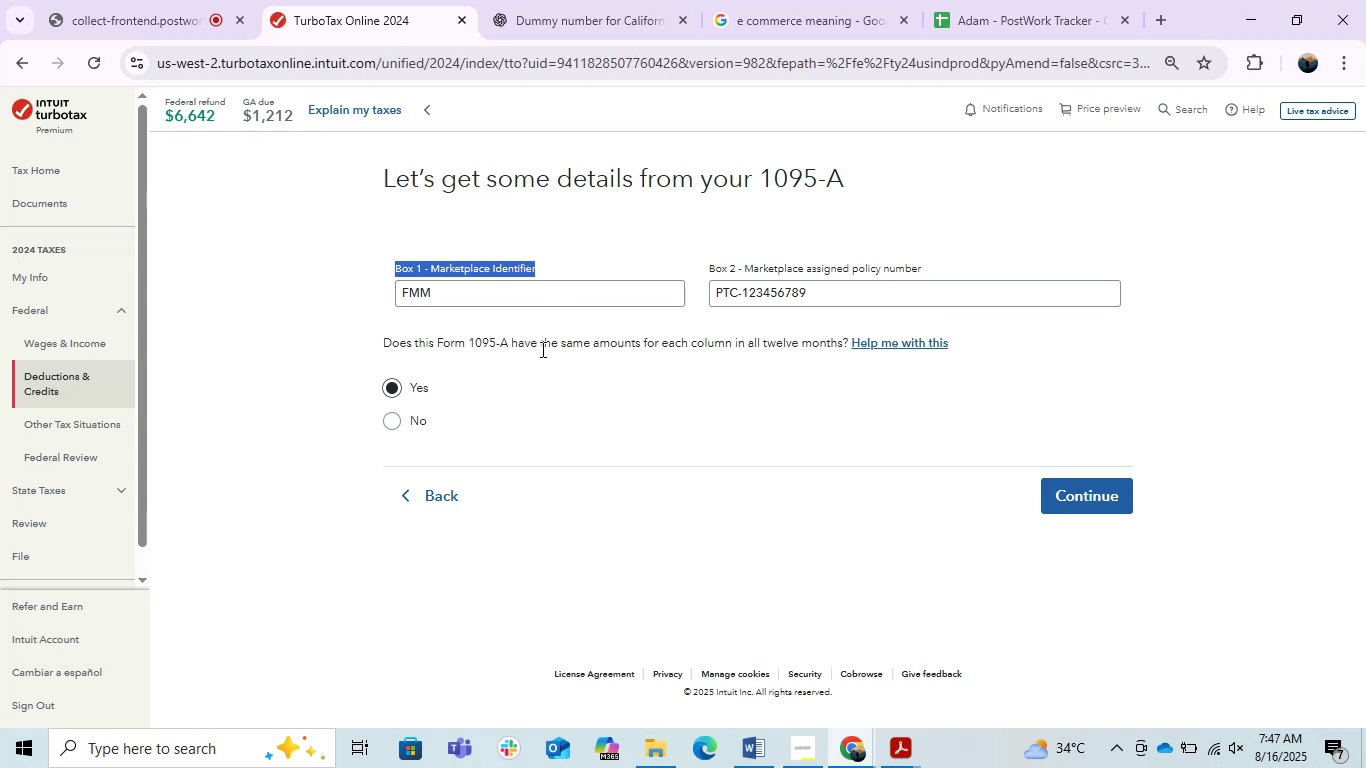 
key(Control+C)
 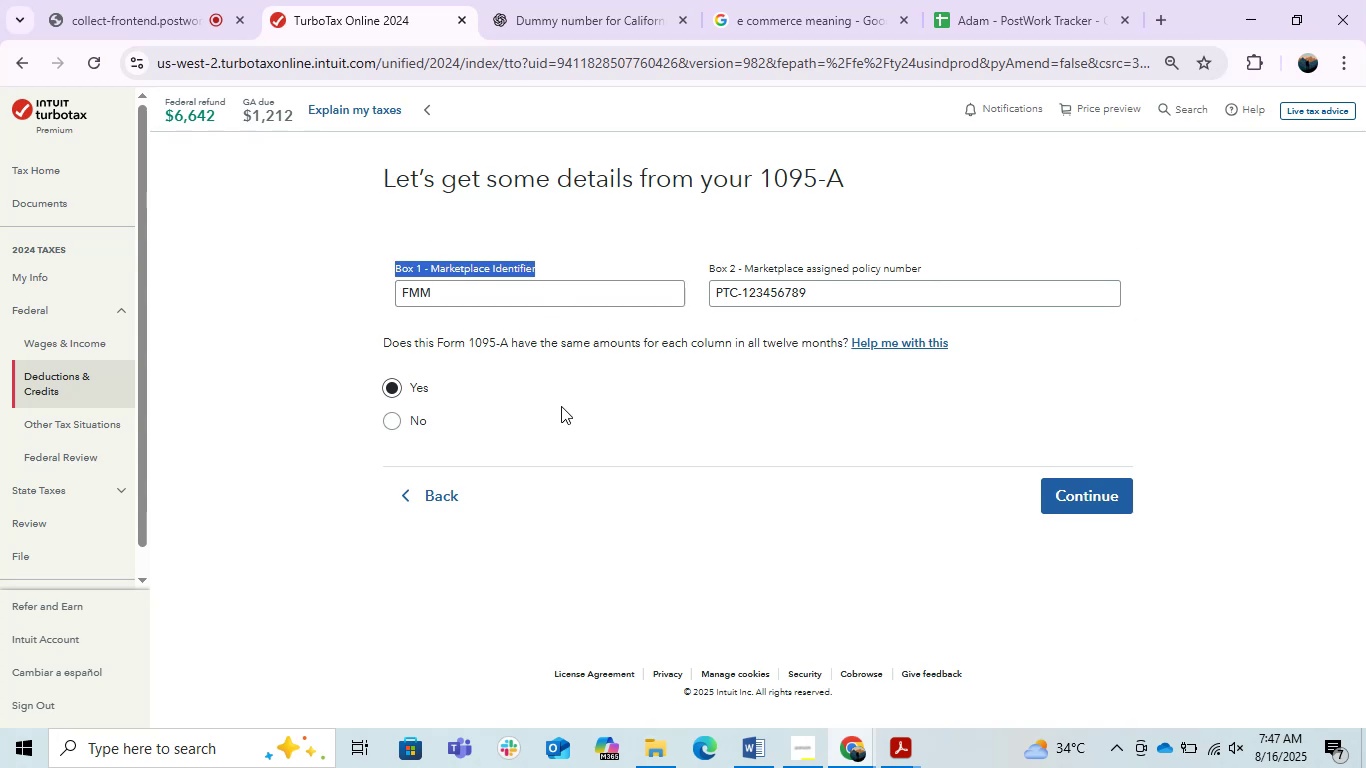 
key(Control+C)
 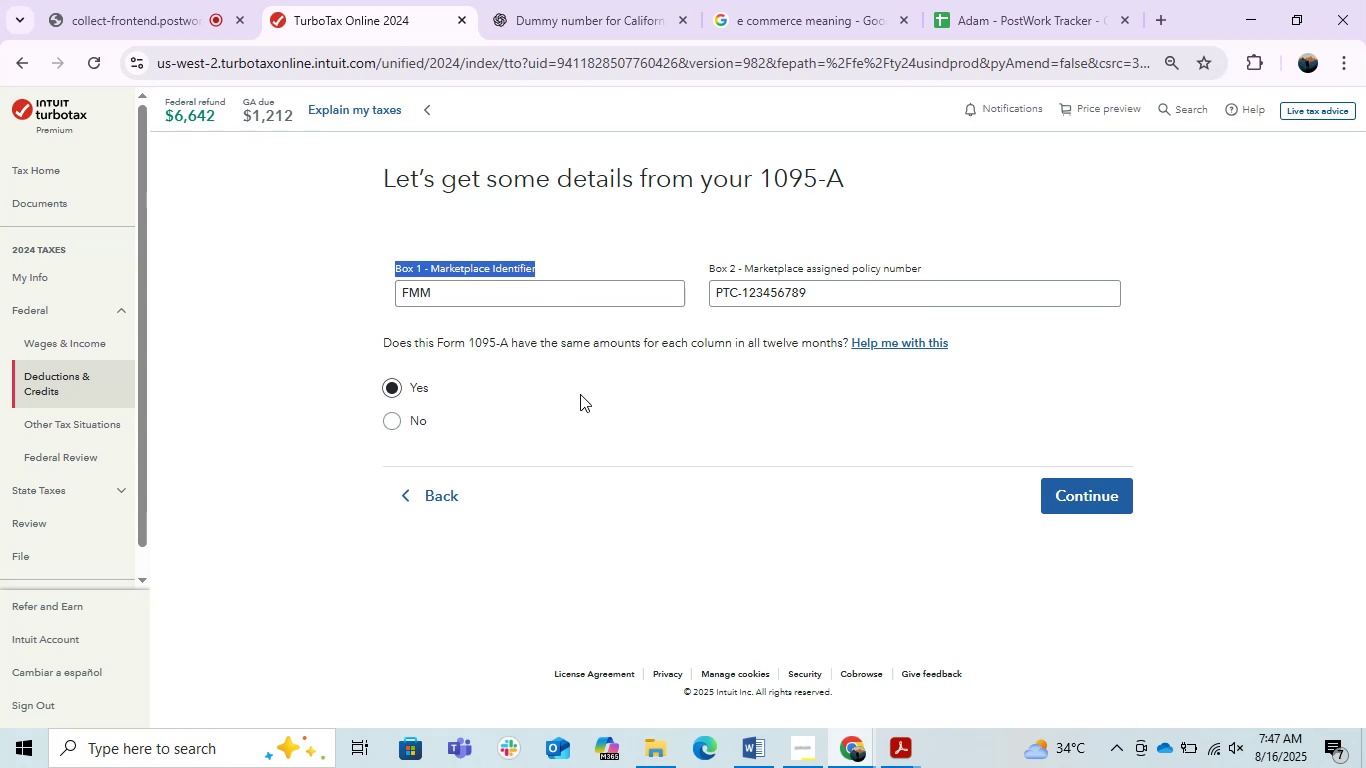 
key(Control+C)
 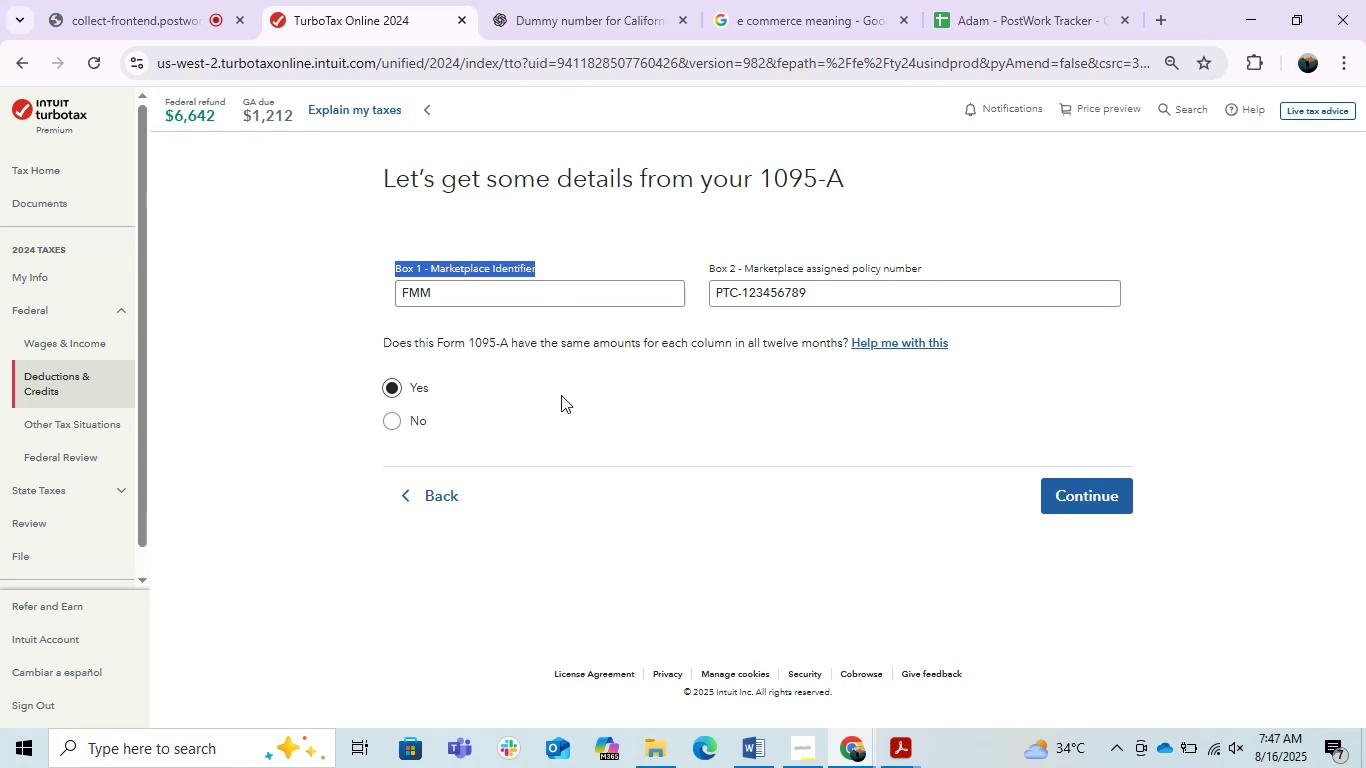 
key(Control+C)
 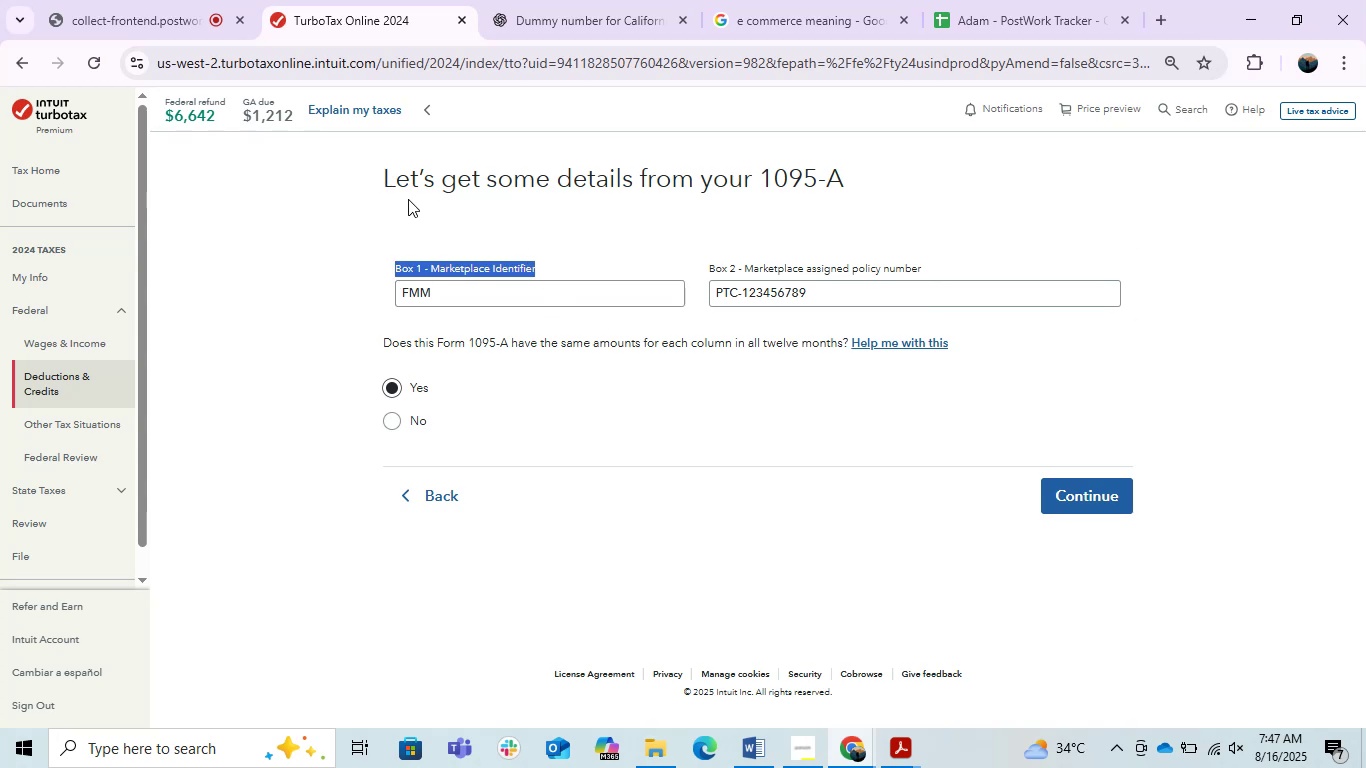 
left_click([406, 198])
 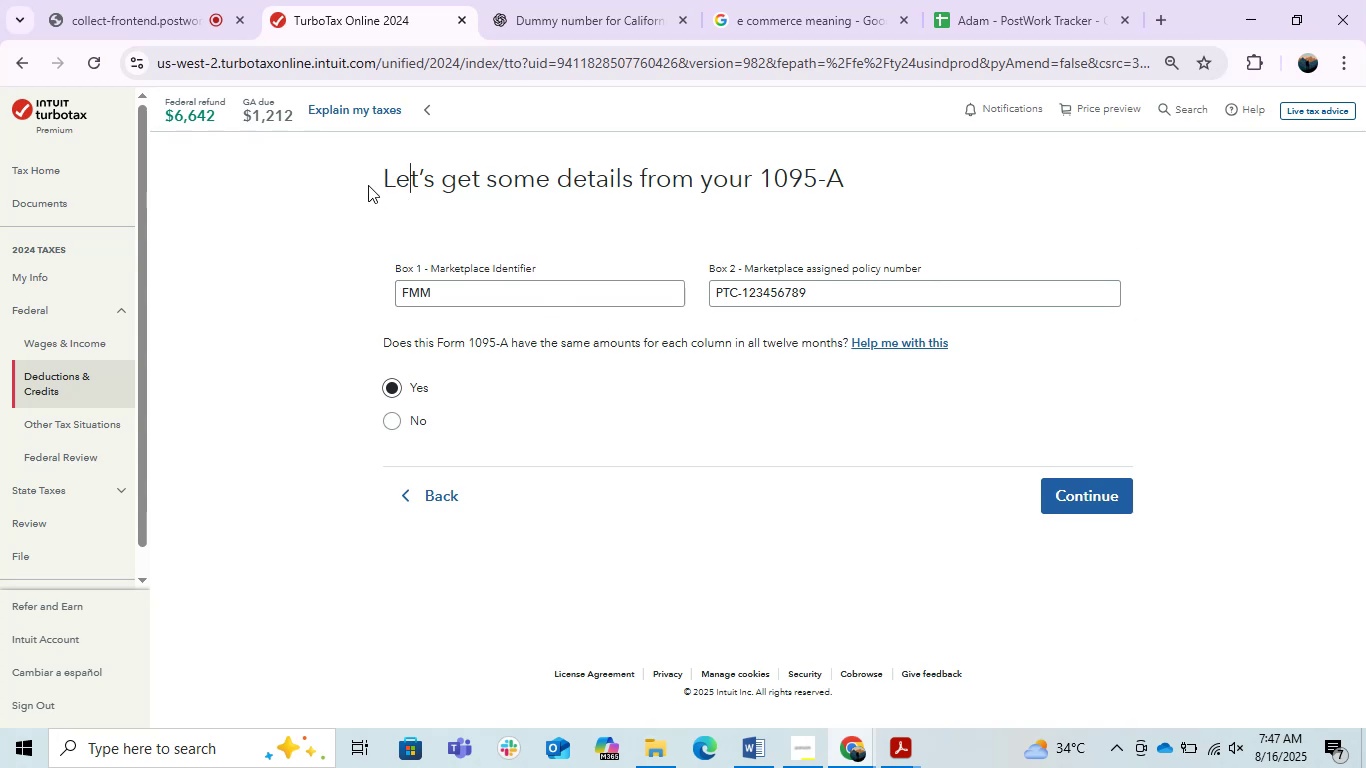 
left_click_drag(start_coordinate=[368, 185], to_coordinate=[850, 189])
 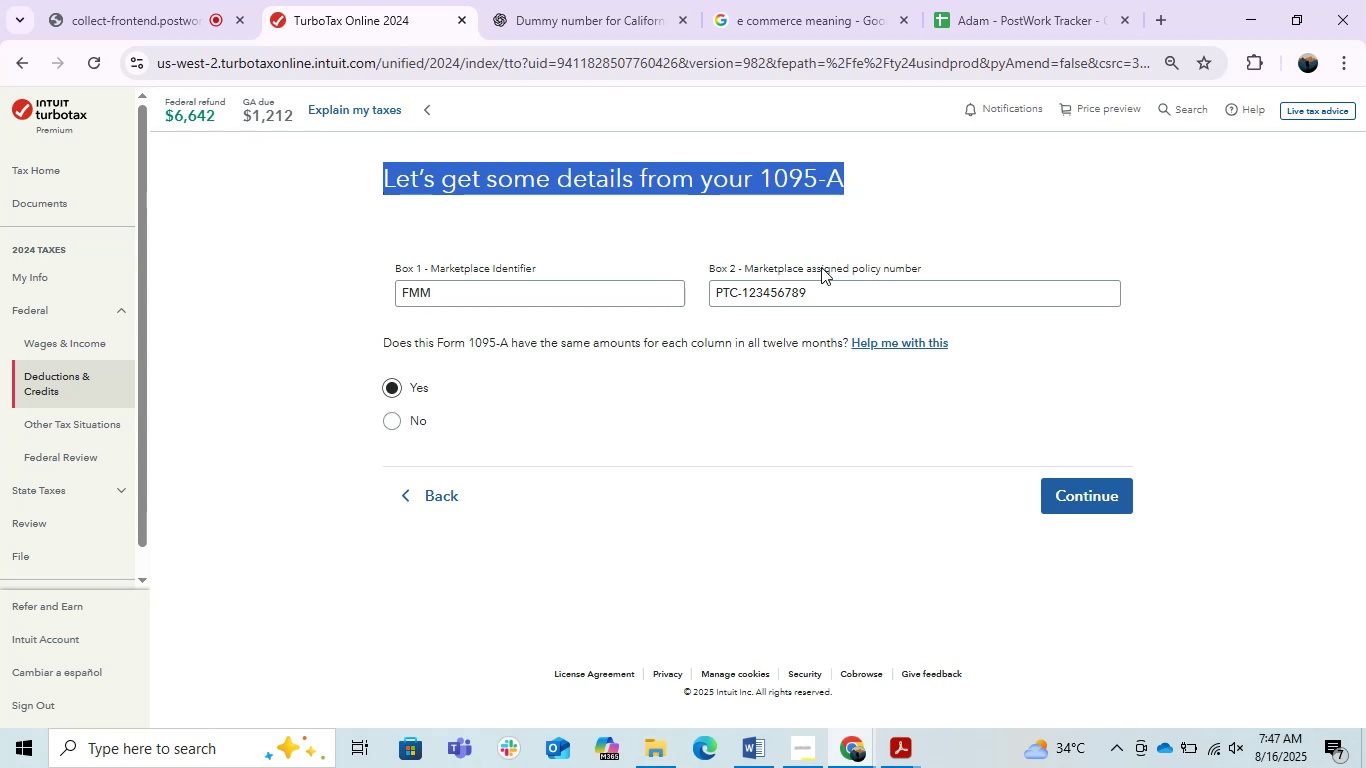 
key(Control+C)
 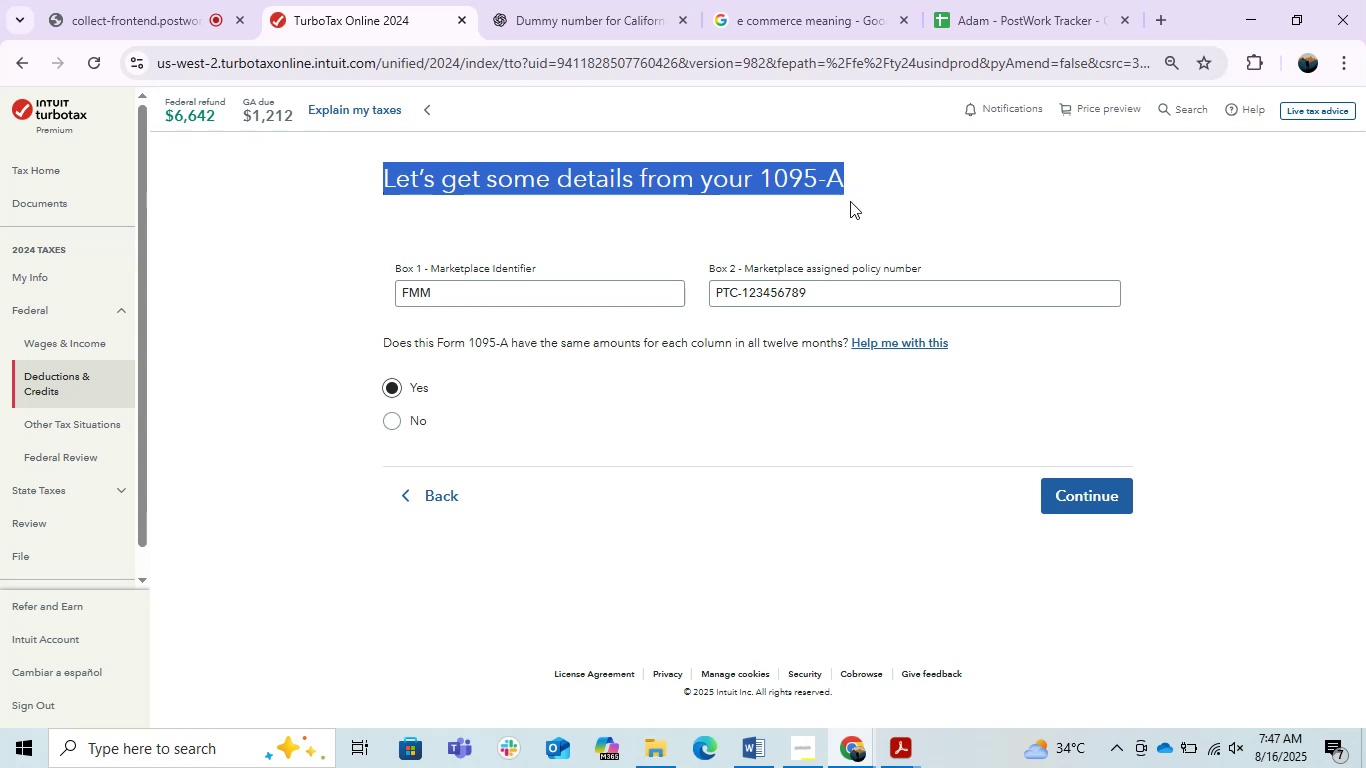 
key(Control+C)
 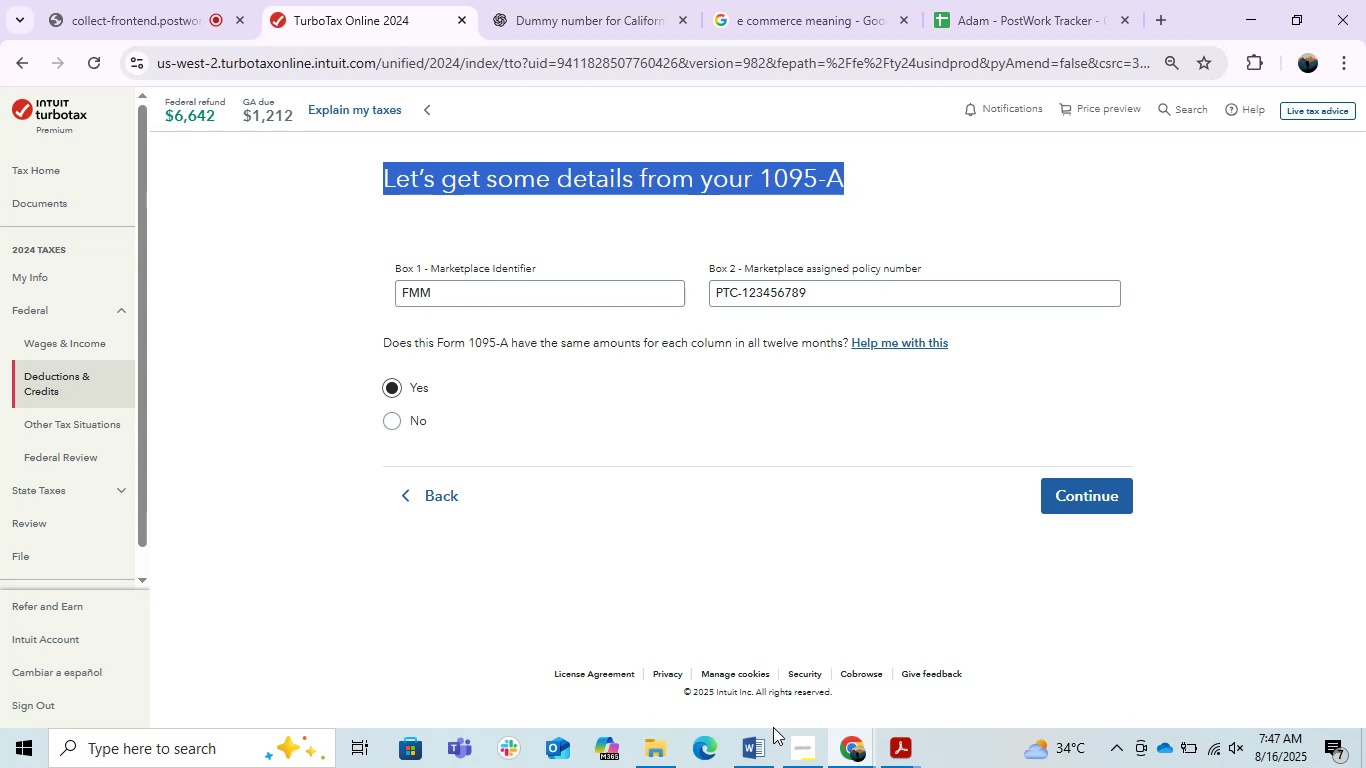 
left_click([761, 746])
 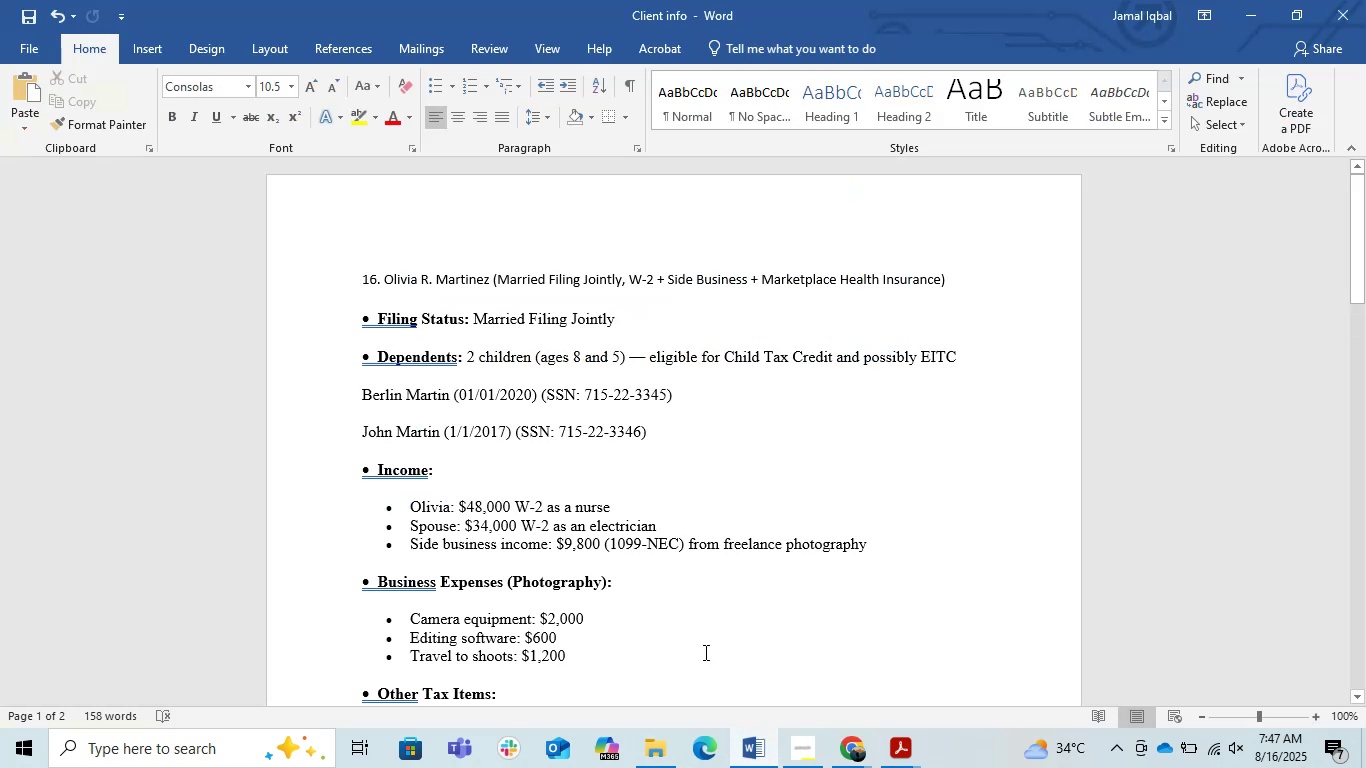 
scroll: coordinate [604, 497], scroll_direction: down, amount: 9.0
 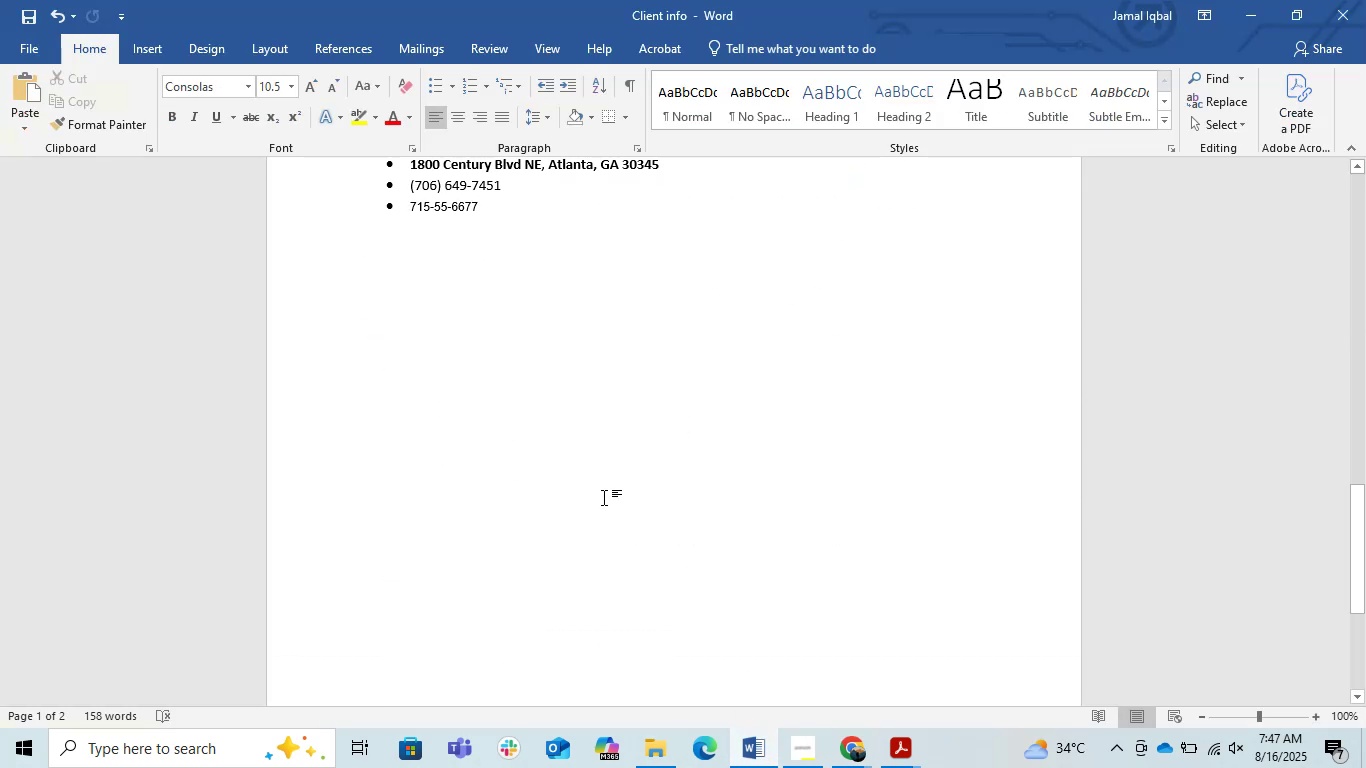 
scroll: coordinate [504, 411], scroll_direction: up, amount: 2.0
 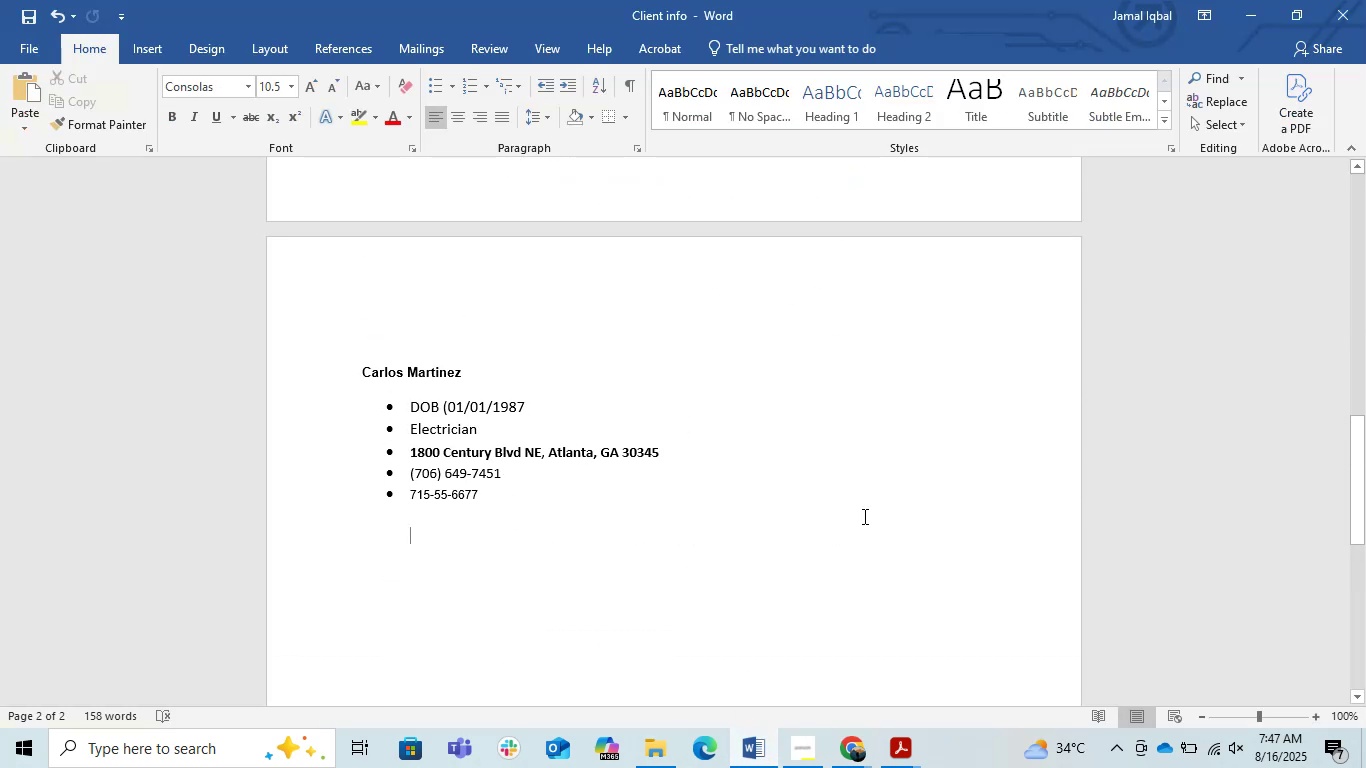 
key(Enter)
 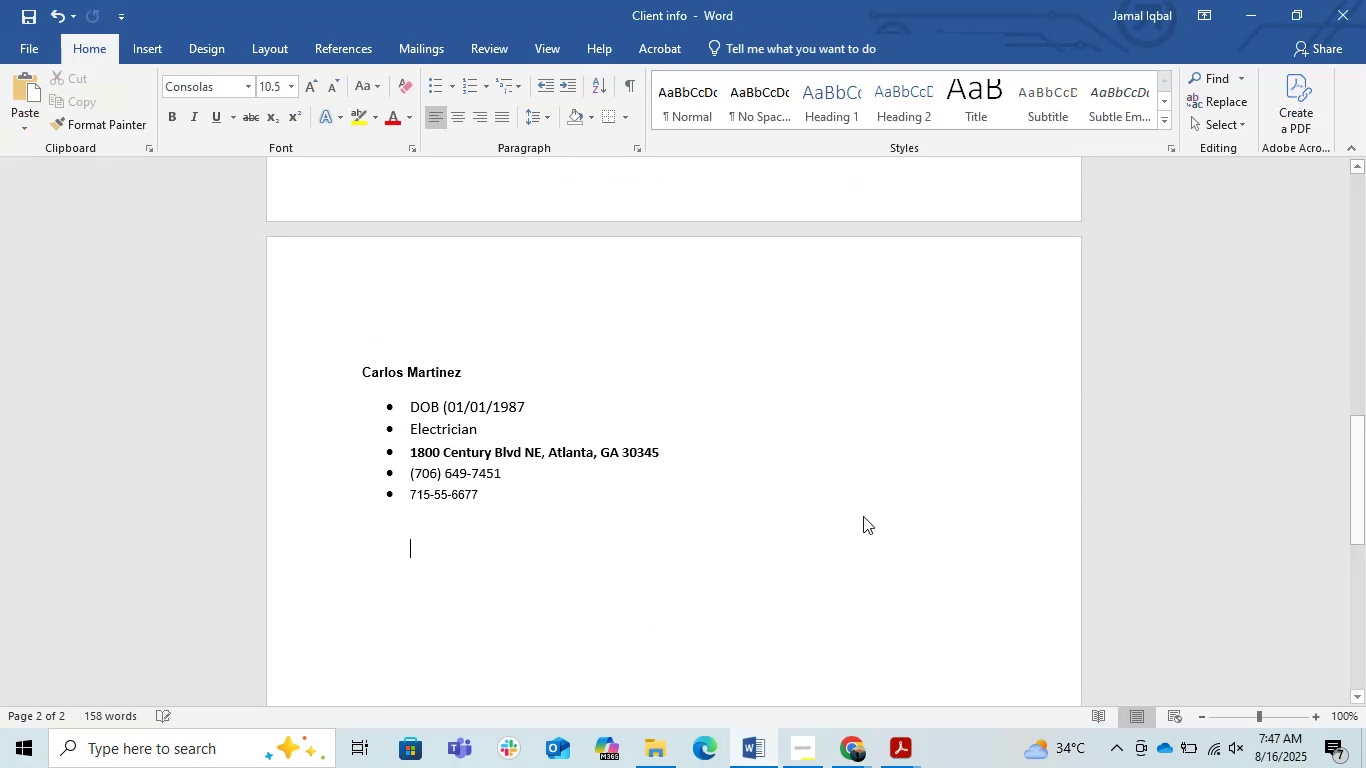 
key(Control+V)
 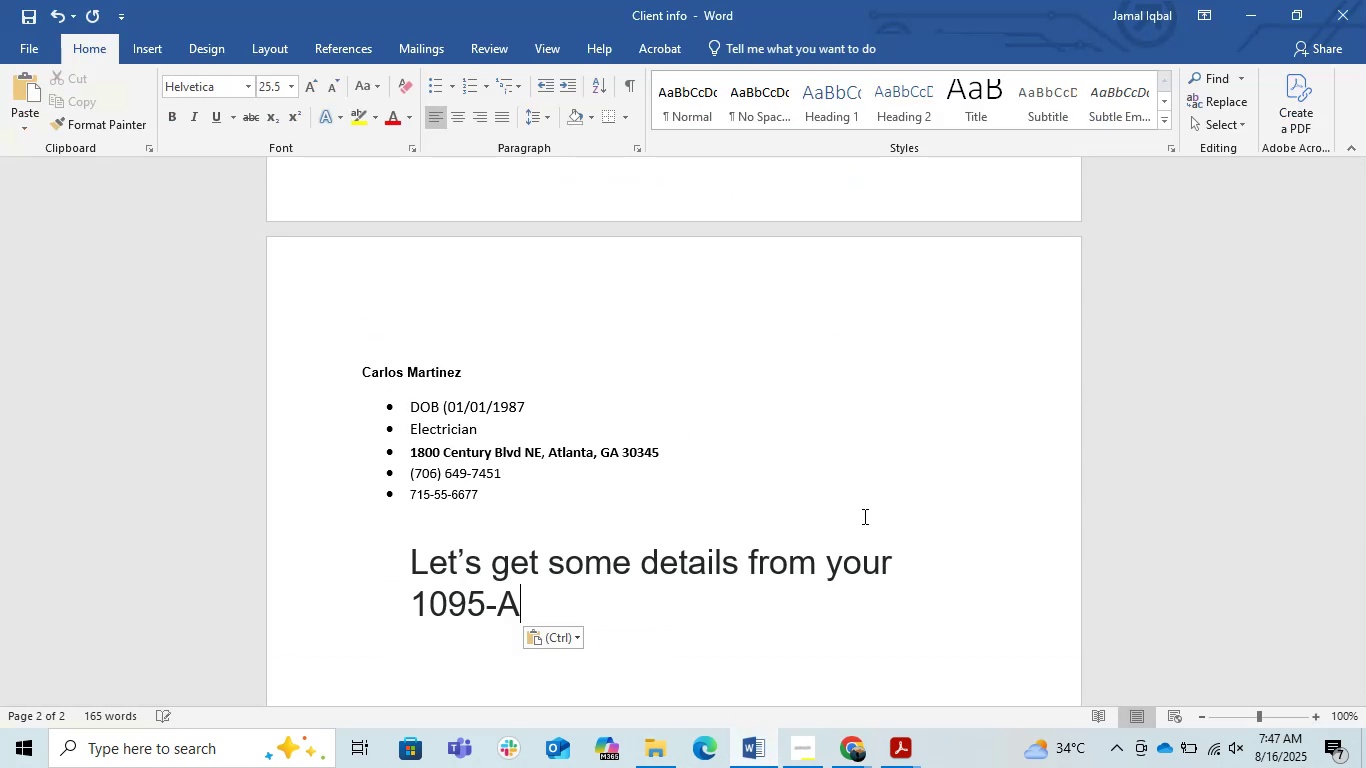 
key(Control+Z)
 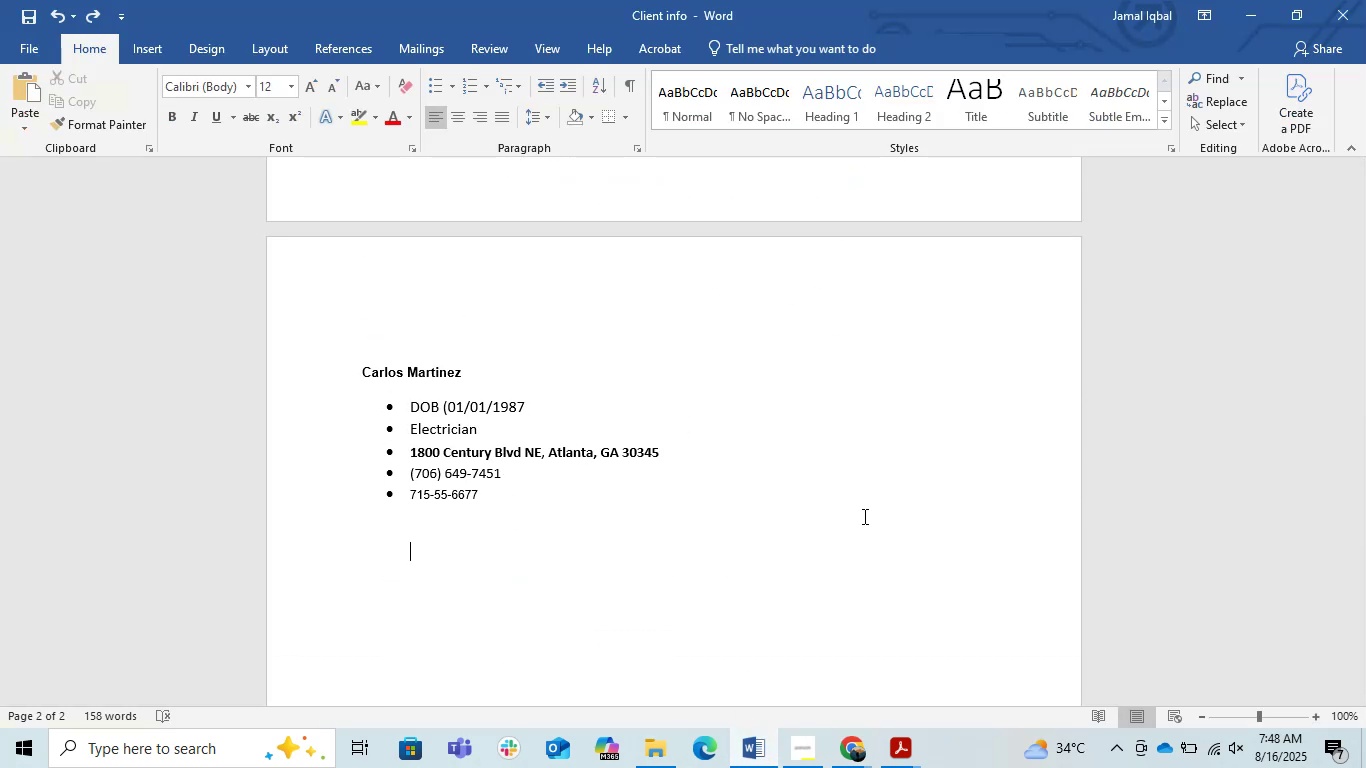 
key(Backspace)
 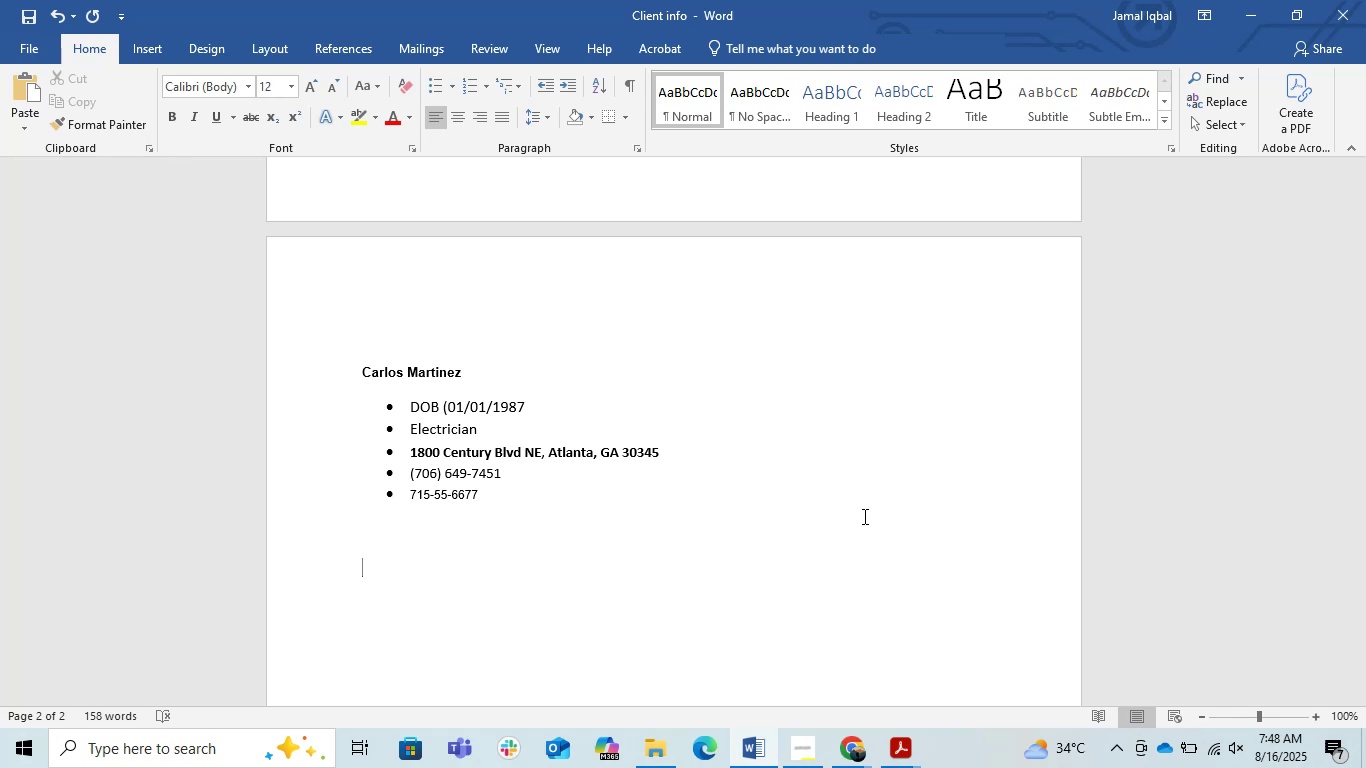 
key(Alt+AltLeft)
 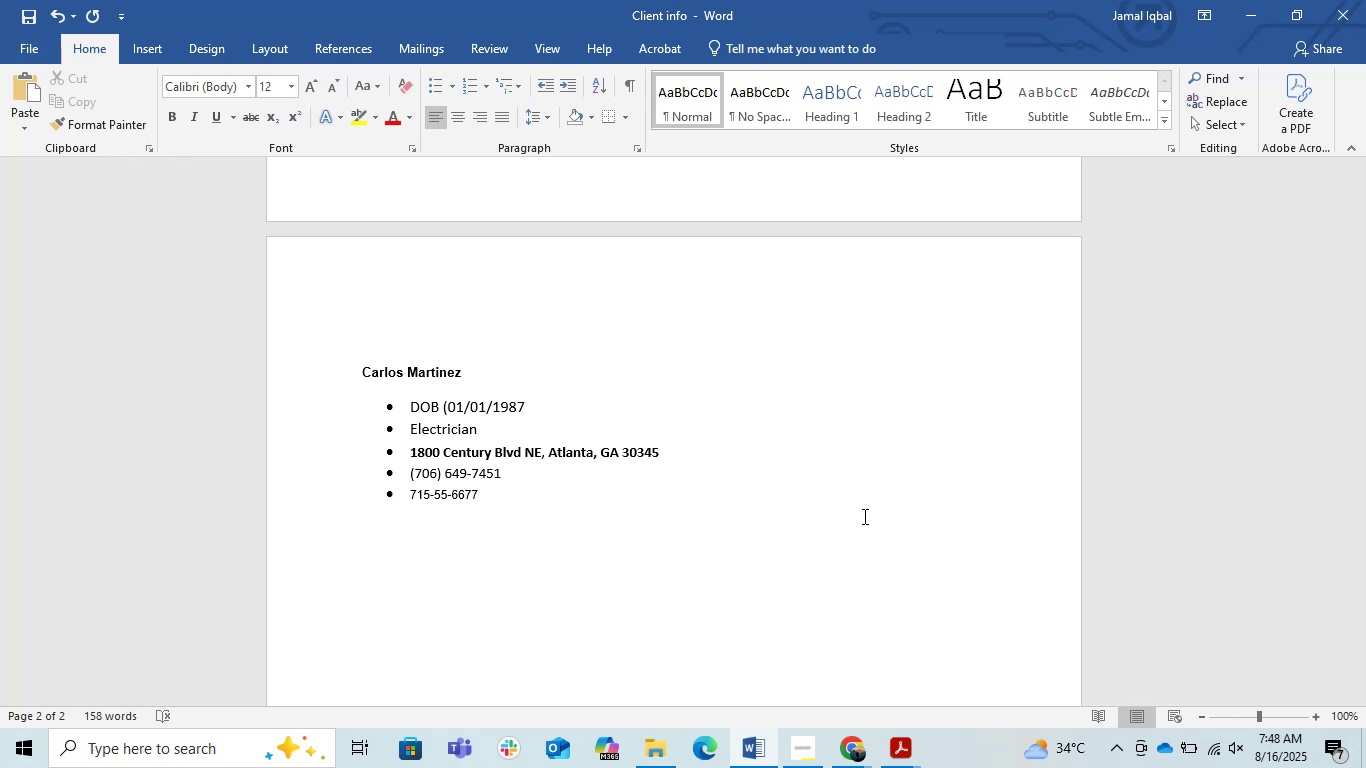 
type(esv)
 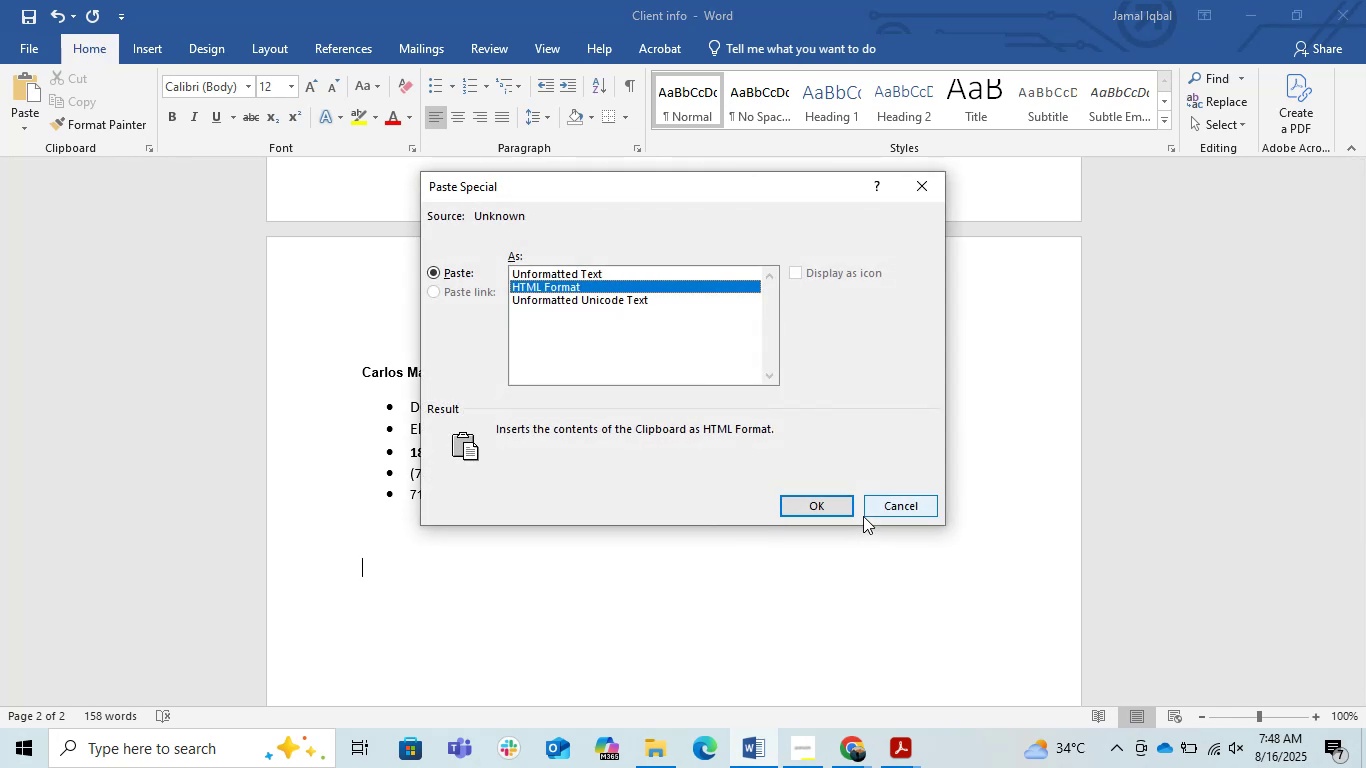 
key(ArrowUp)
 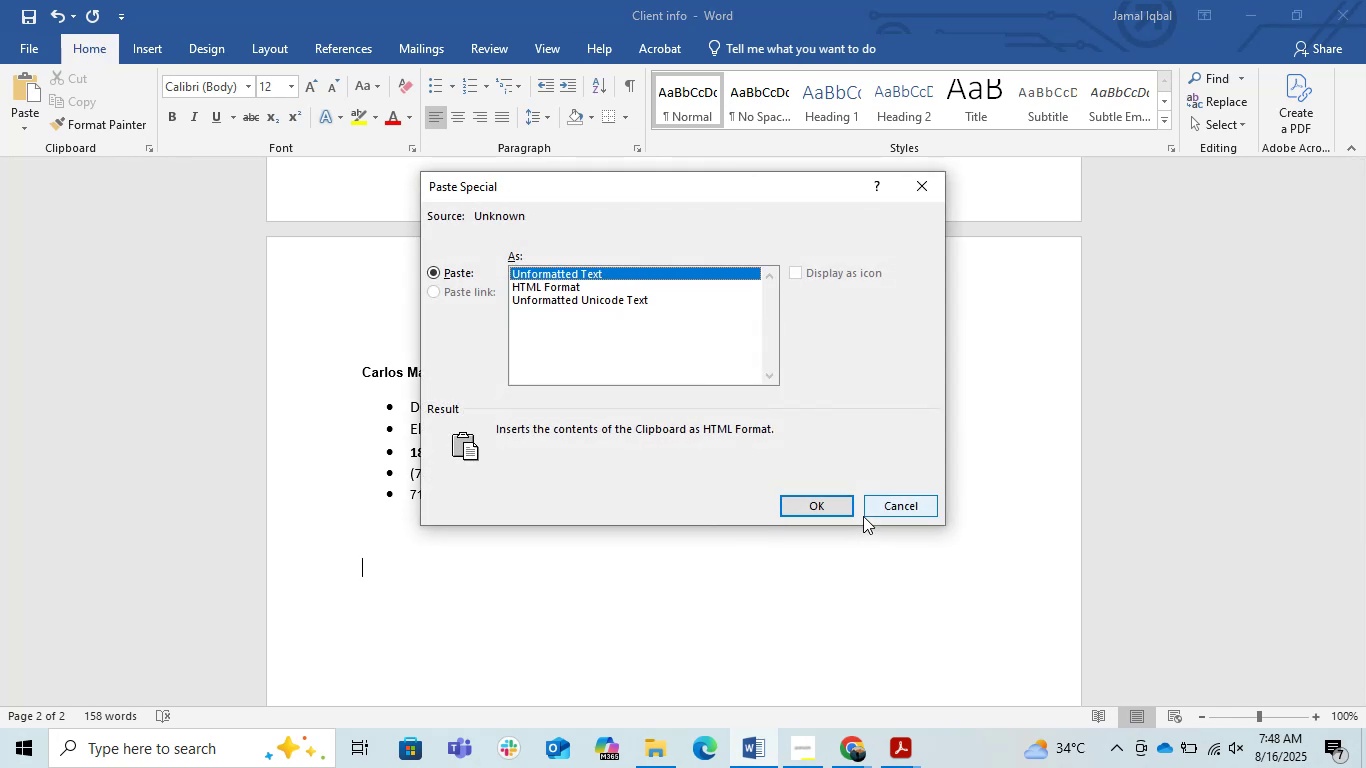 
key(Enter)
 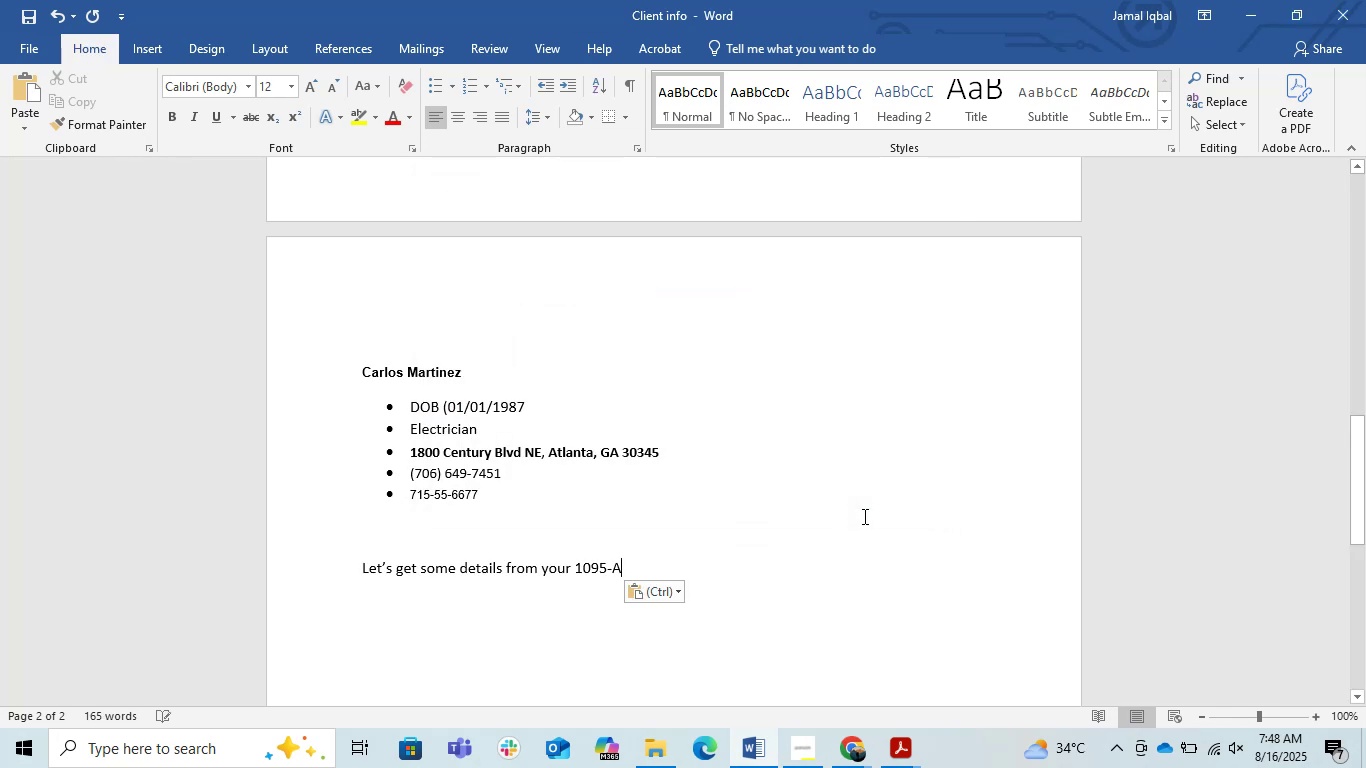 
key(Control+ArrowLeft)
 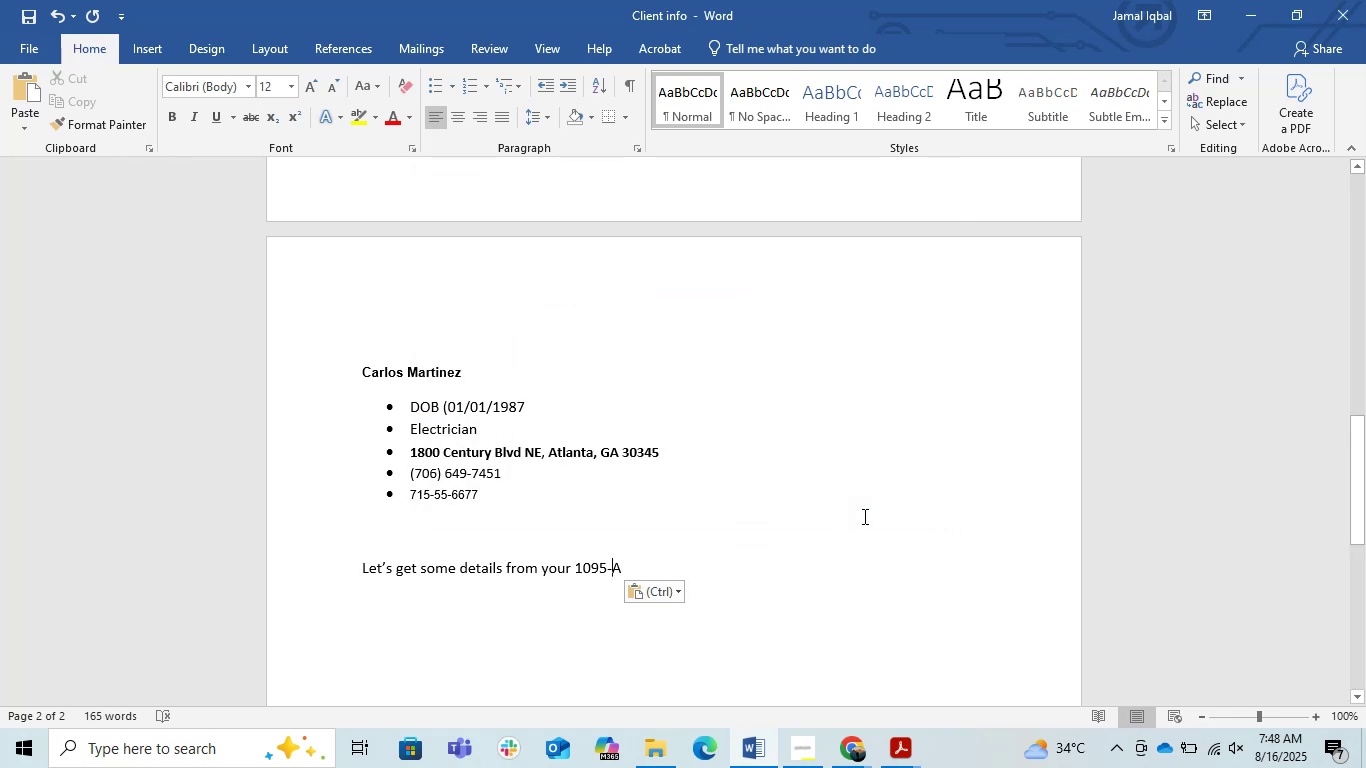 
key(Control+ArrowLeft)
 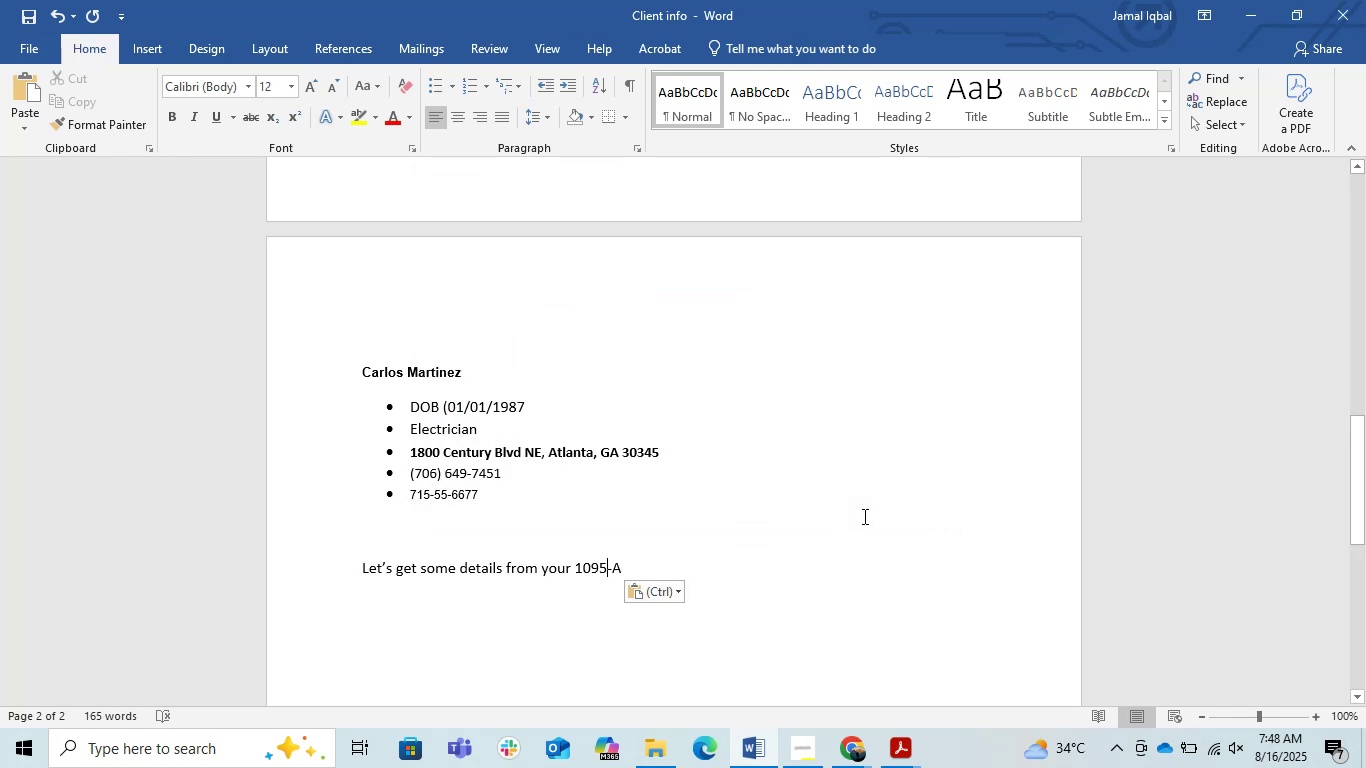 
key(ArrowRight)
 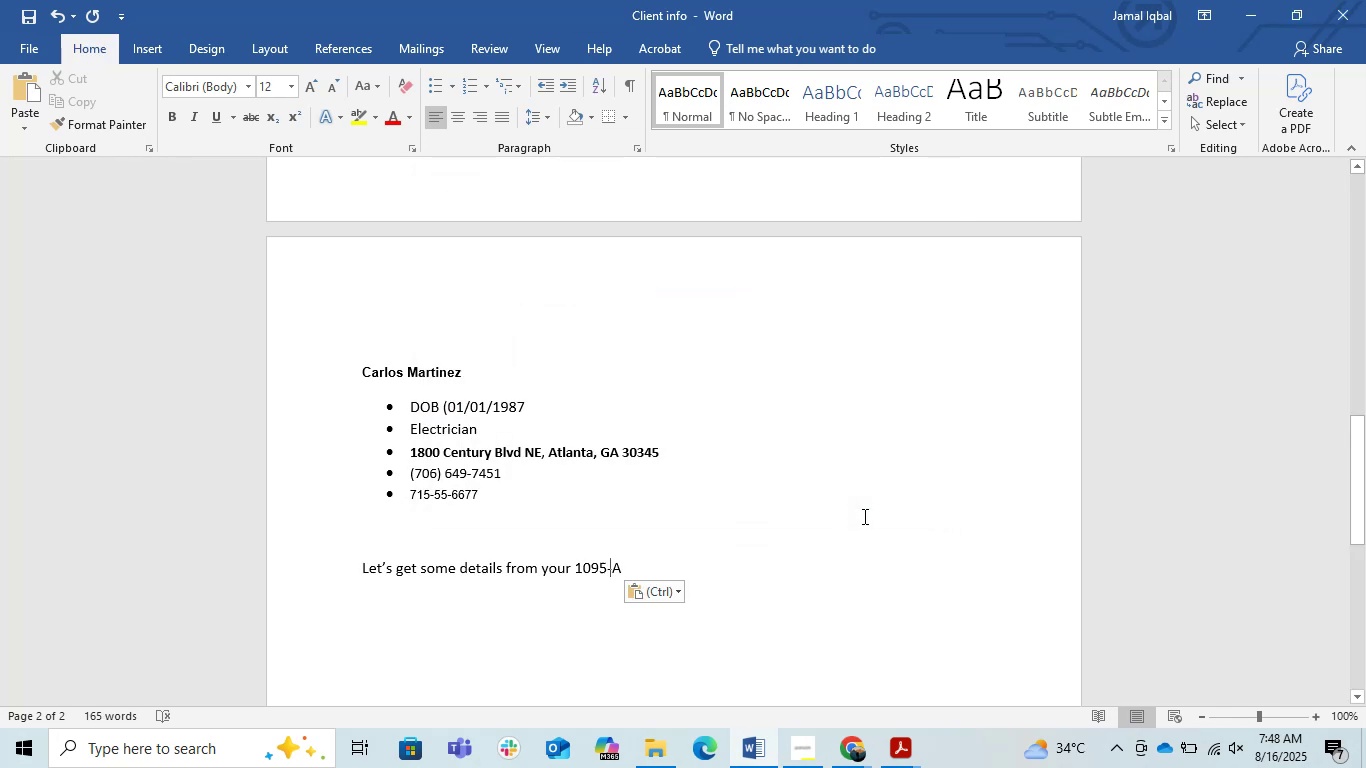 
key(ArrowRight)
 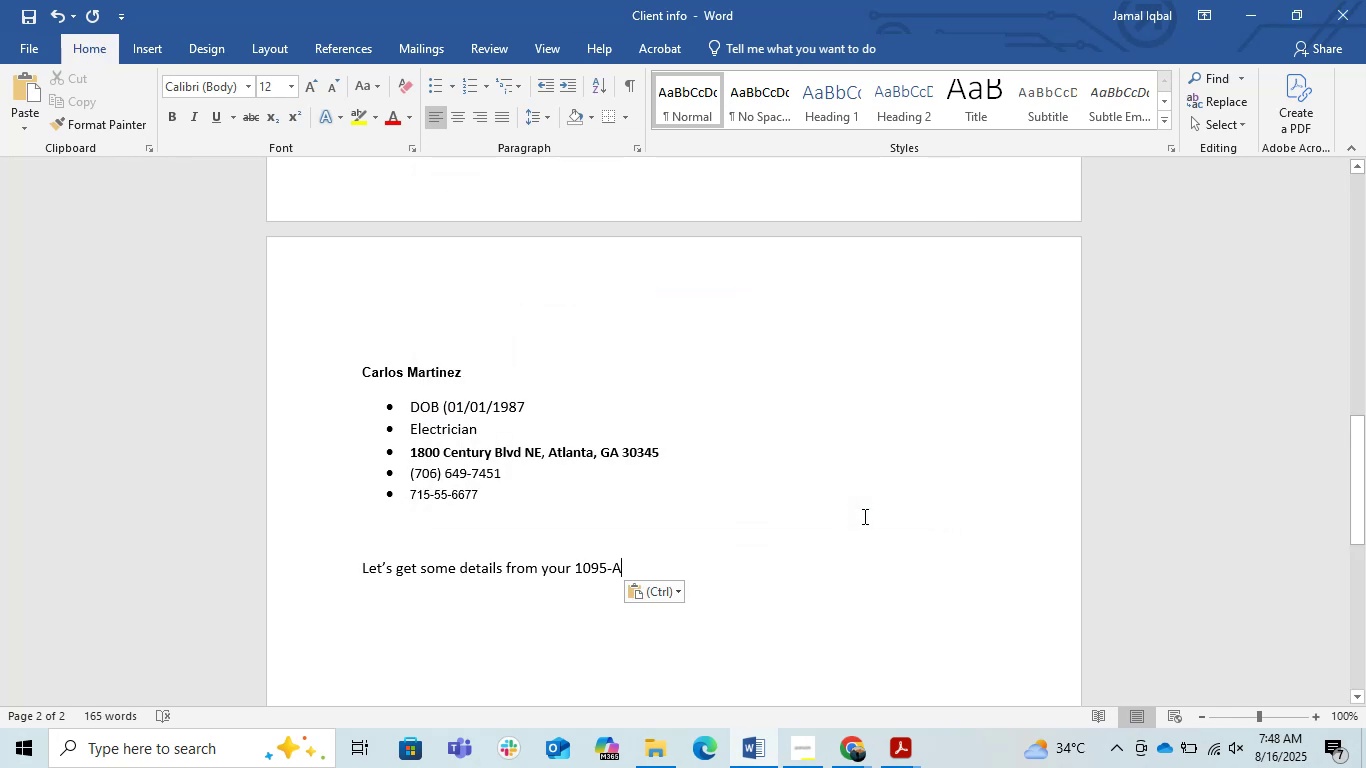 
hold_key(key=ControlRight, duration=1.34)
 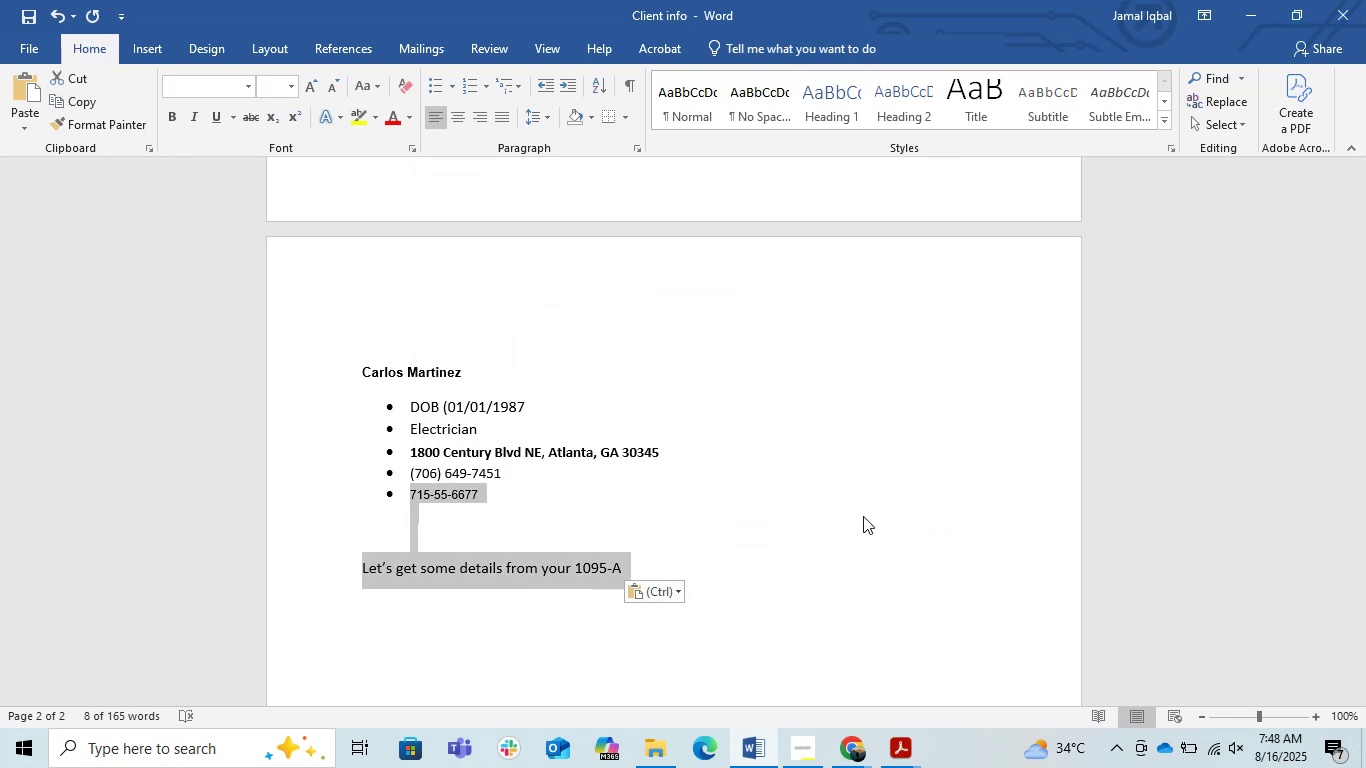 
hold_key(key=ArrowLeft, duration=1.01)
 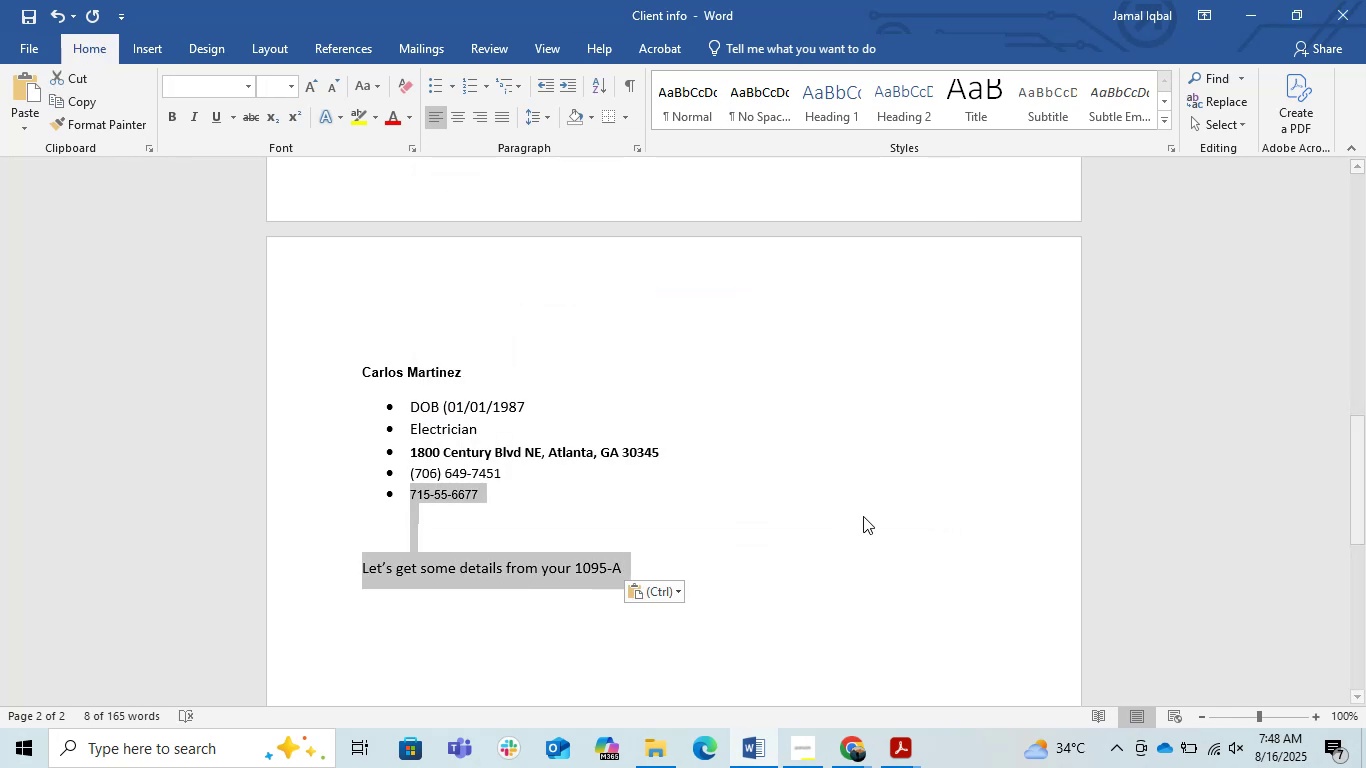 
key(Shift+ArrowRight)
 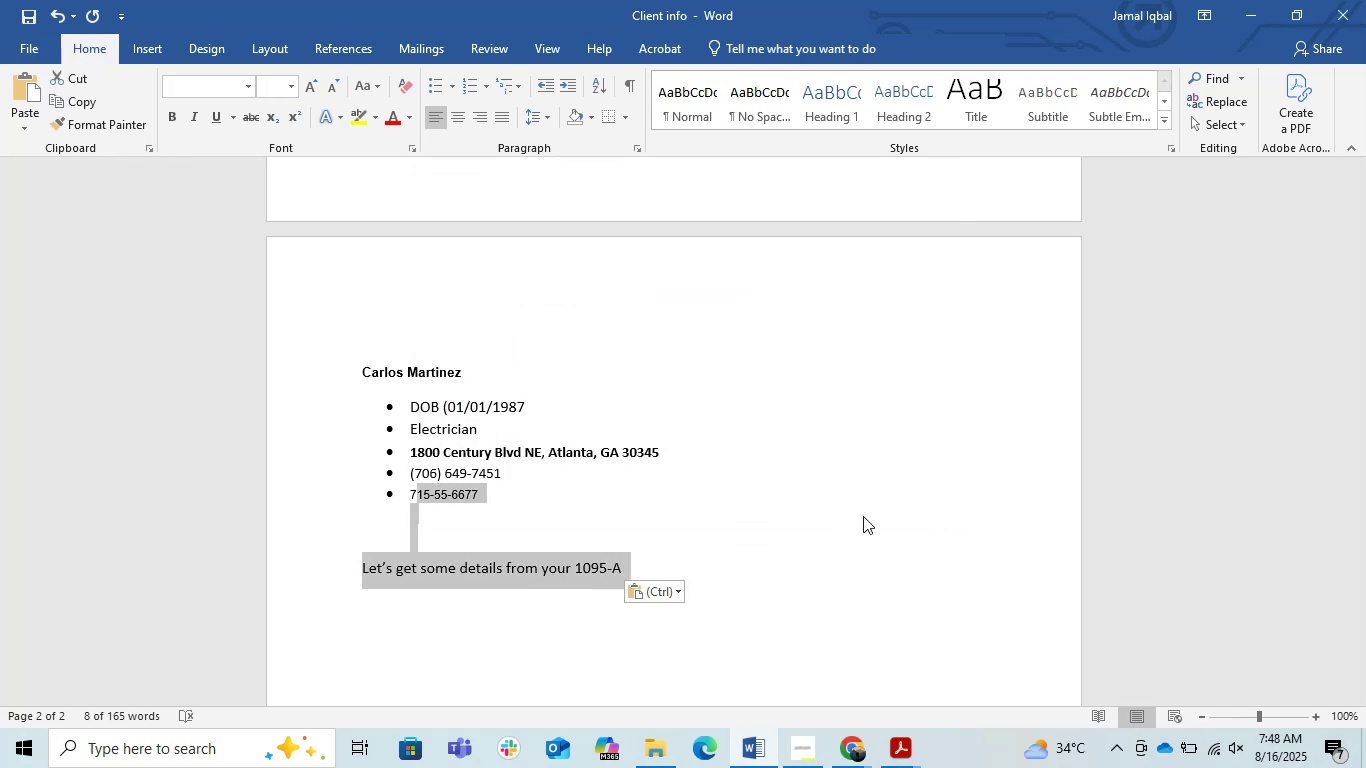 
key(Shift+ArrowRight)
 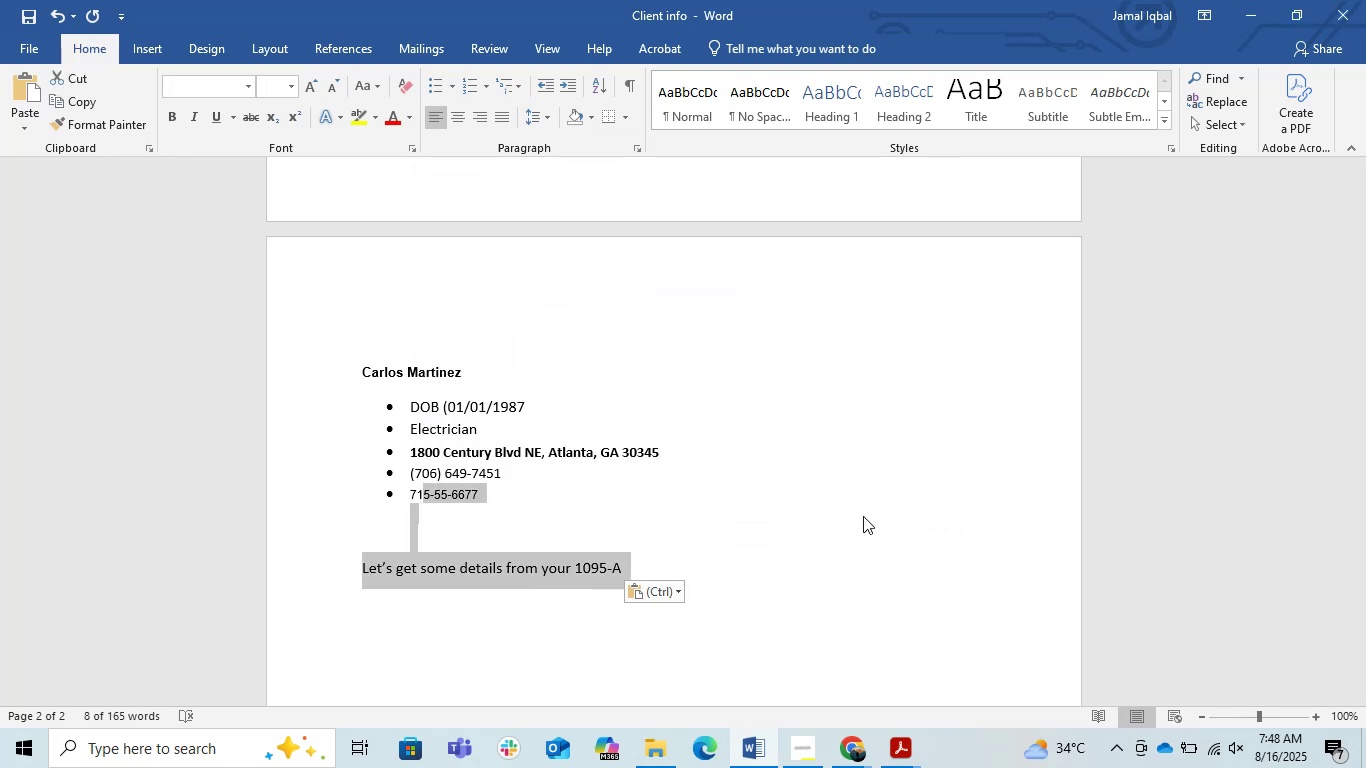 
key(Shift+ArrowRight)
 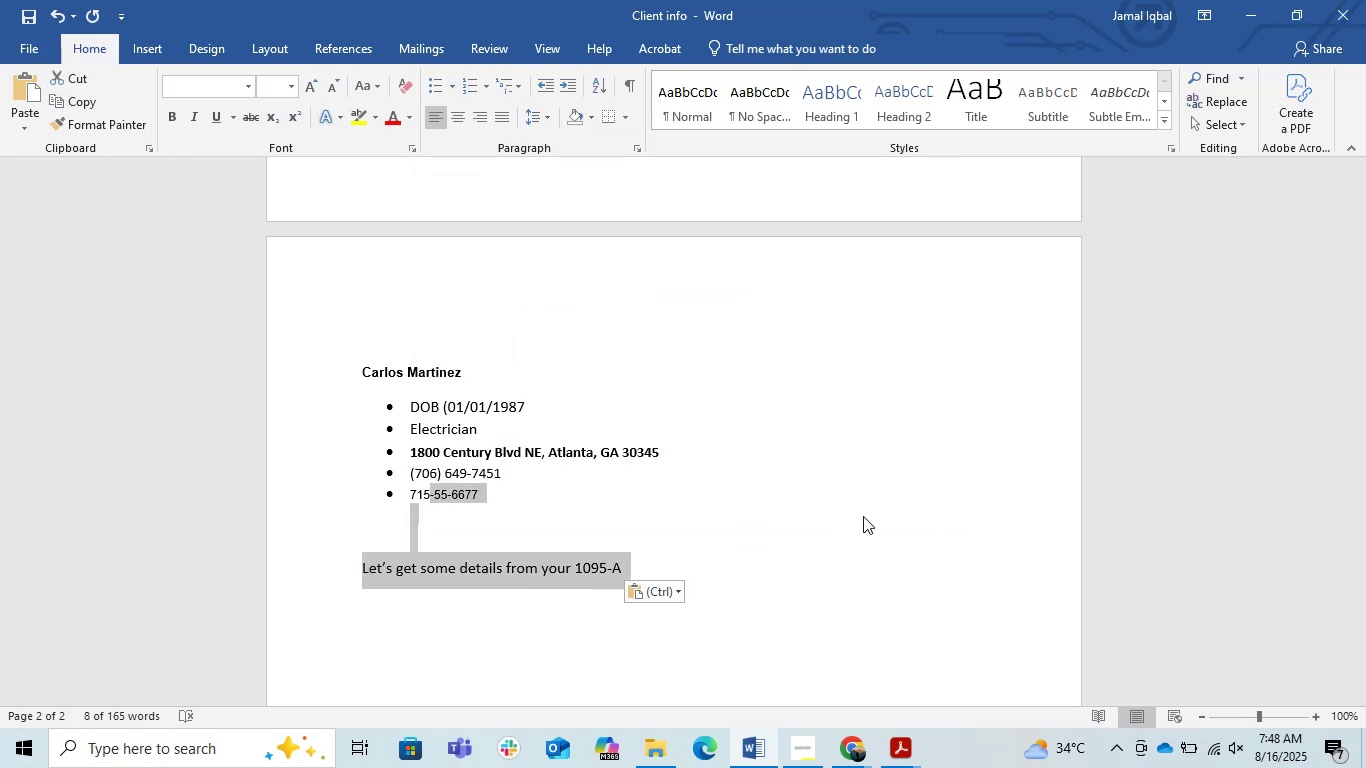 
key(Shift+ArrowRight)
 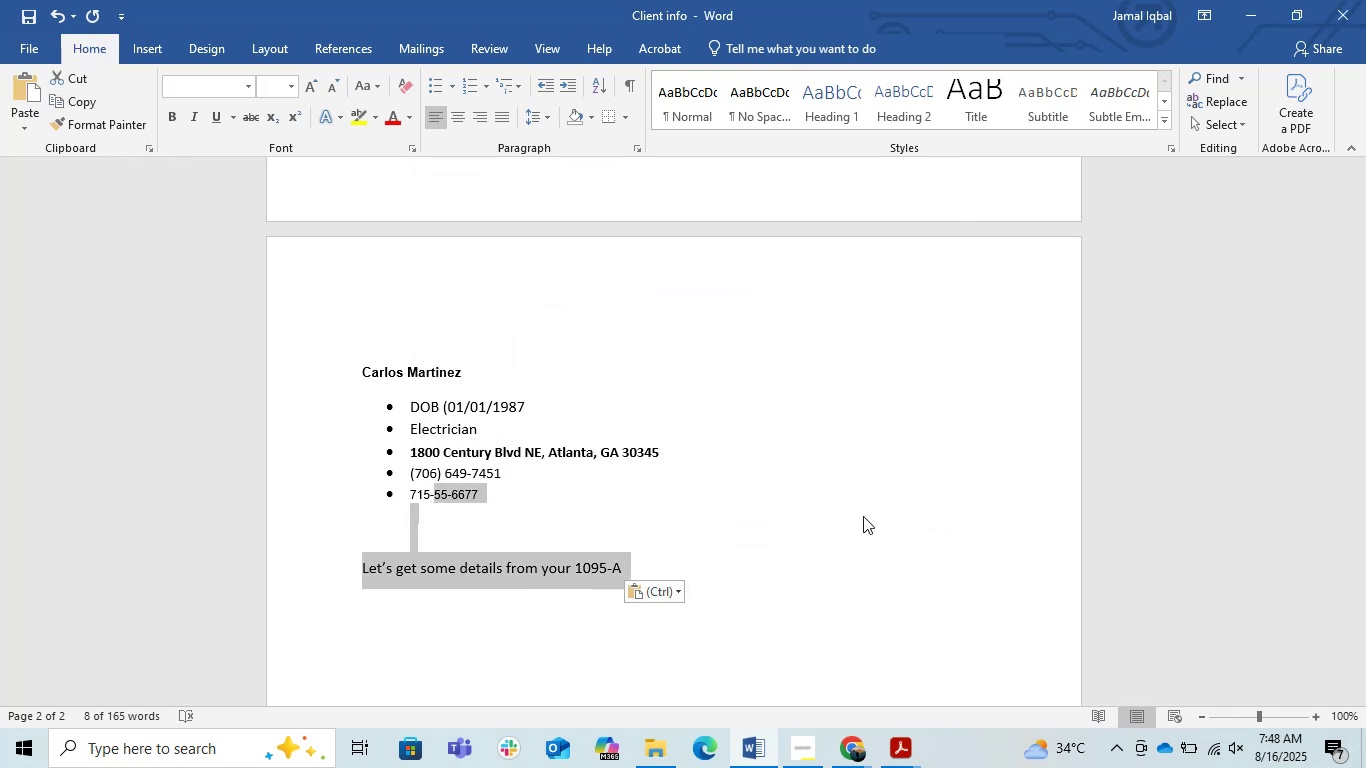 
key(Shift+ArrowRight)
 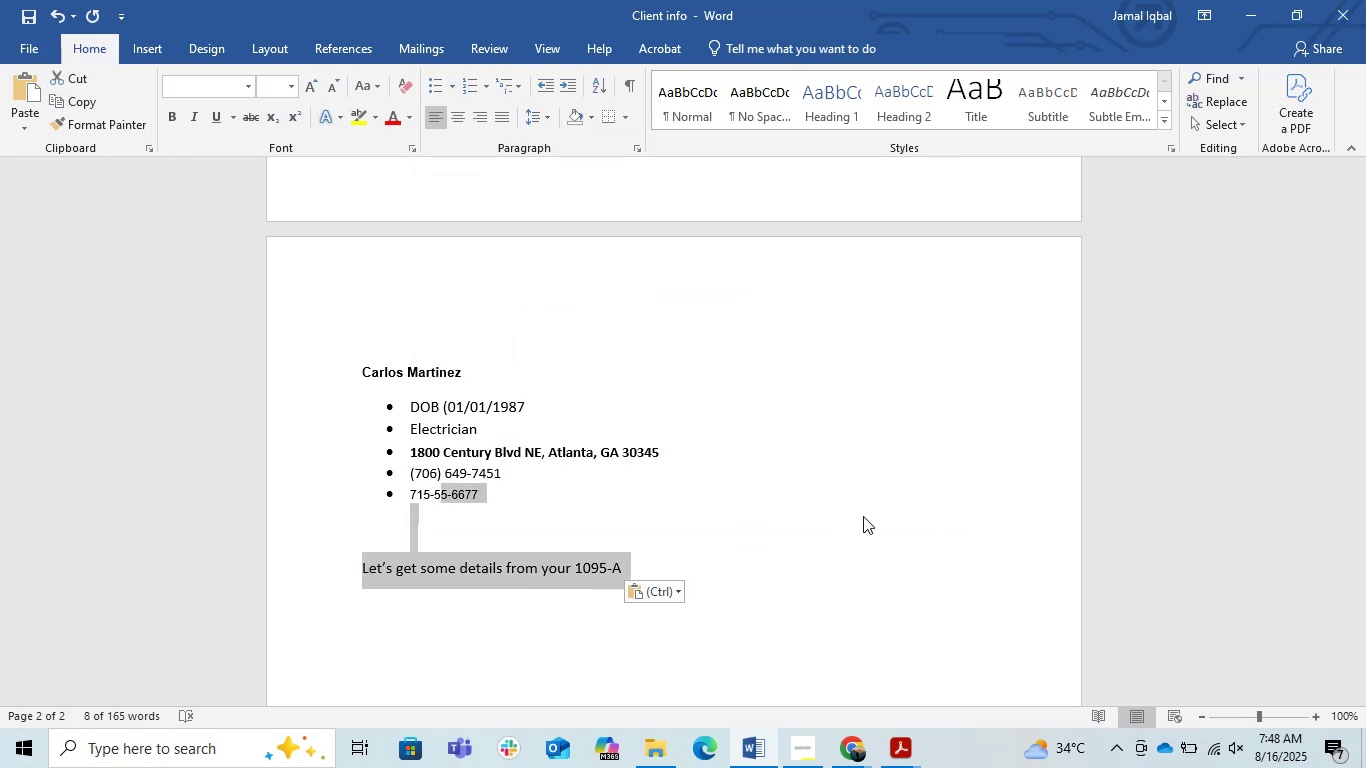 
key(Shift+ArrowRight)
 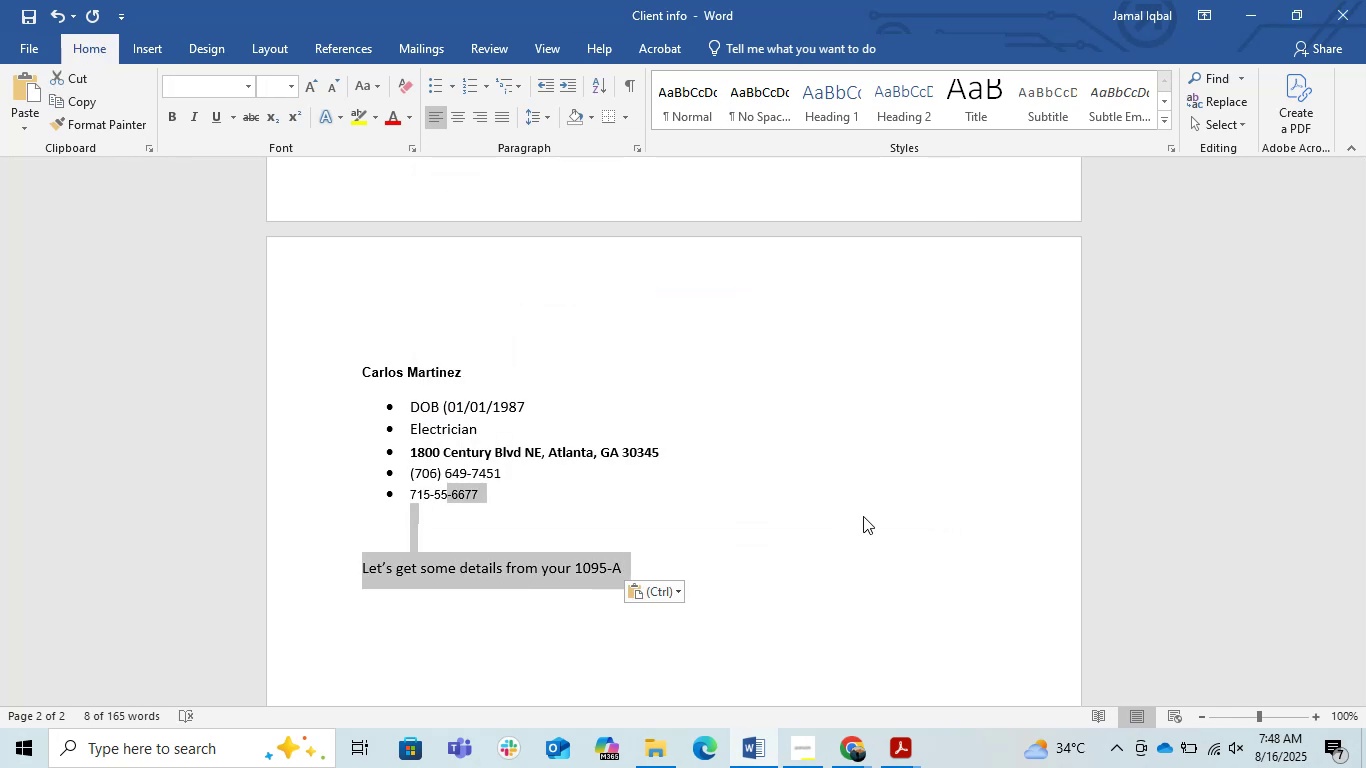 
key(Shift+ArrowRight)
 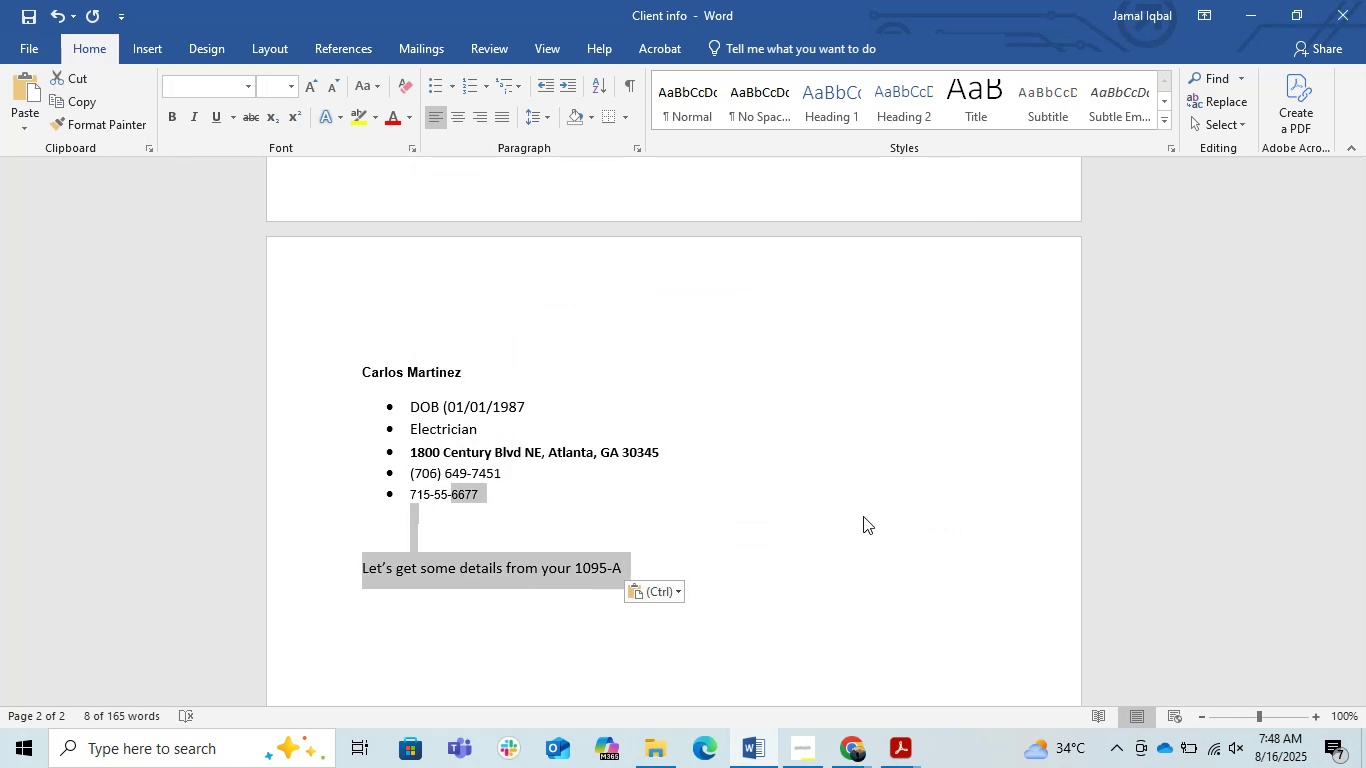 
key(Shift+ArrowRight)
 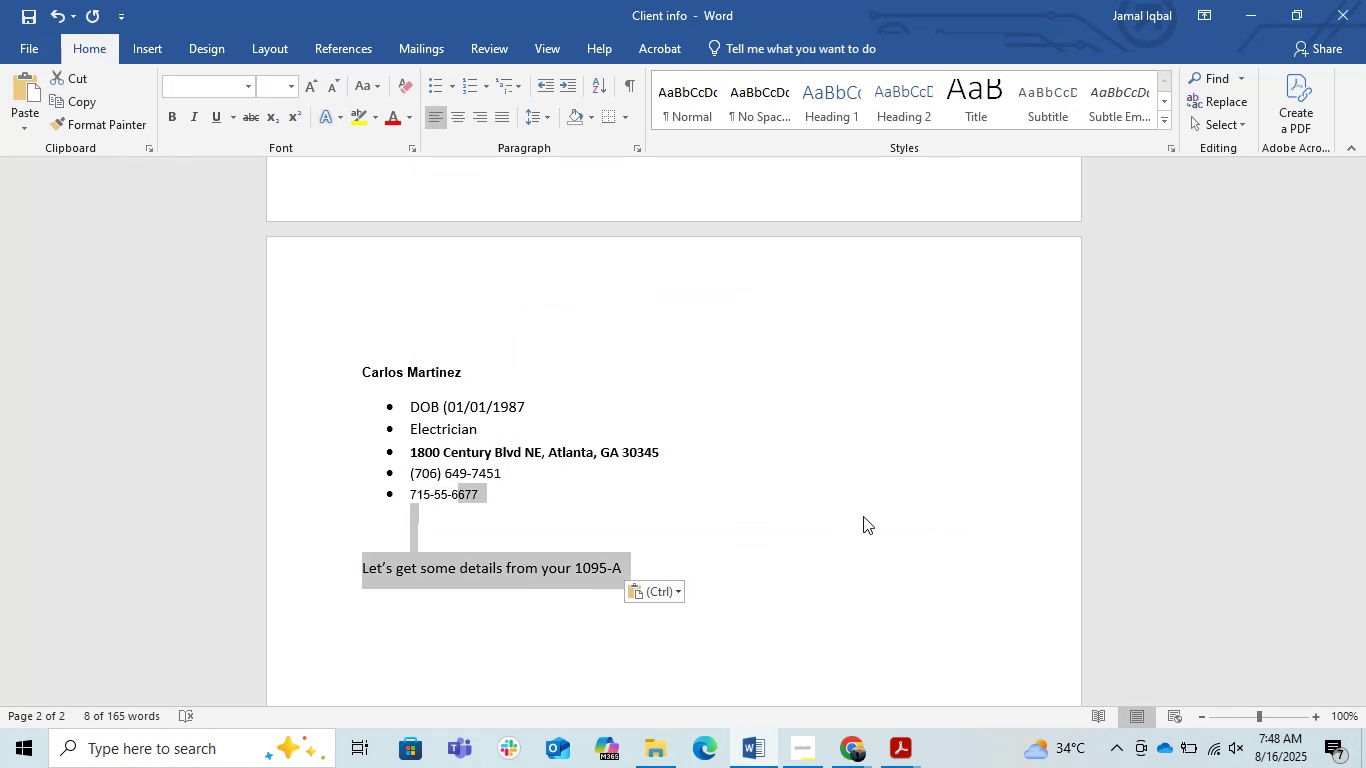 
key(Shift+ArrowRight)
 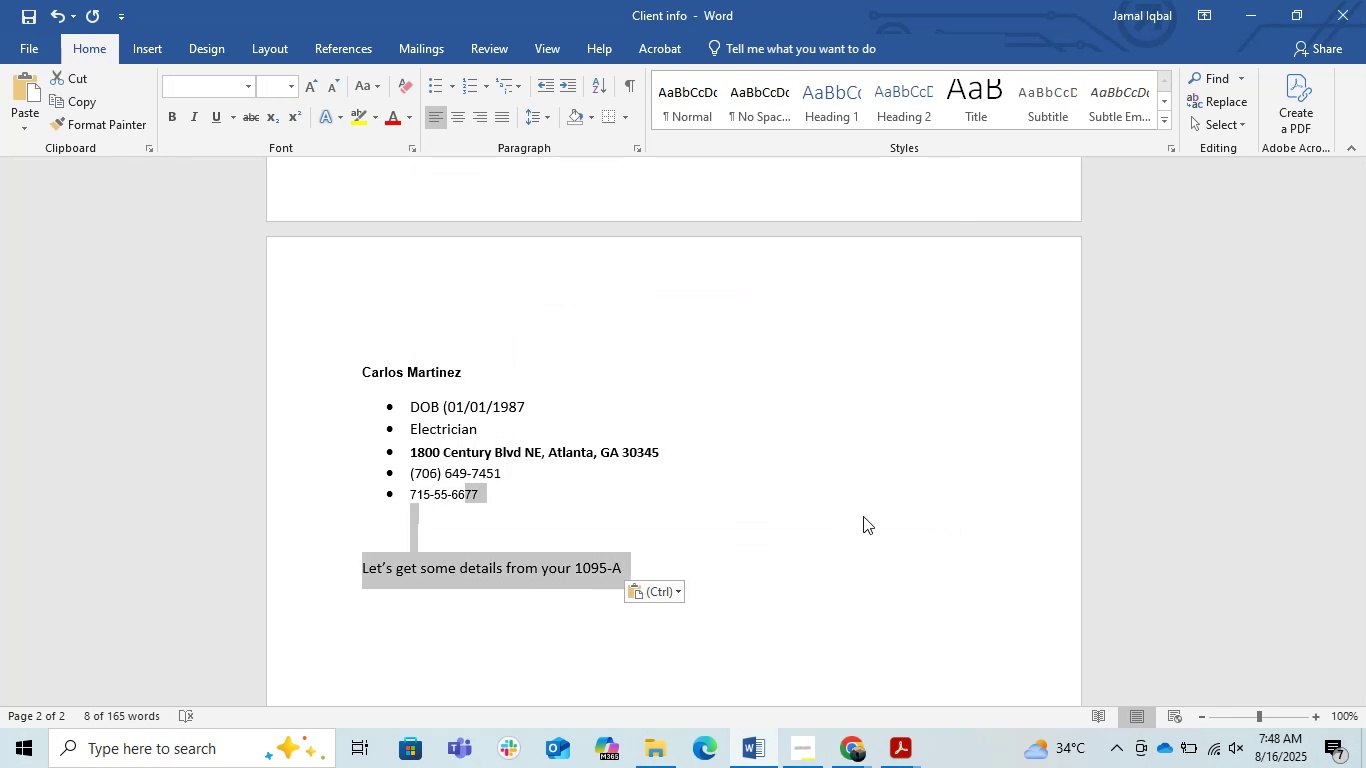 
key(Shift+ArrowRight)
 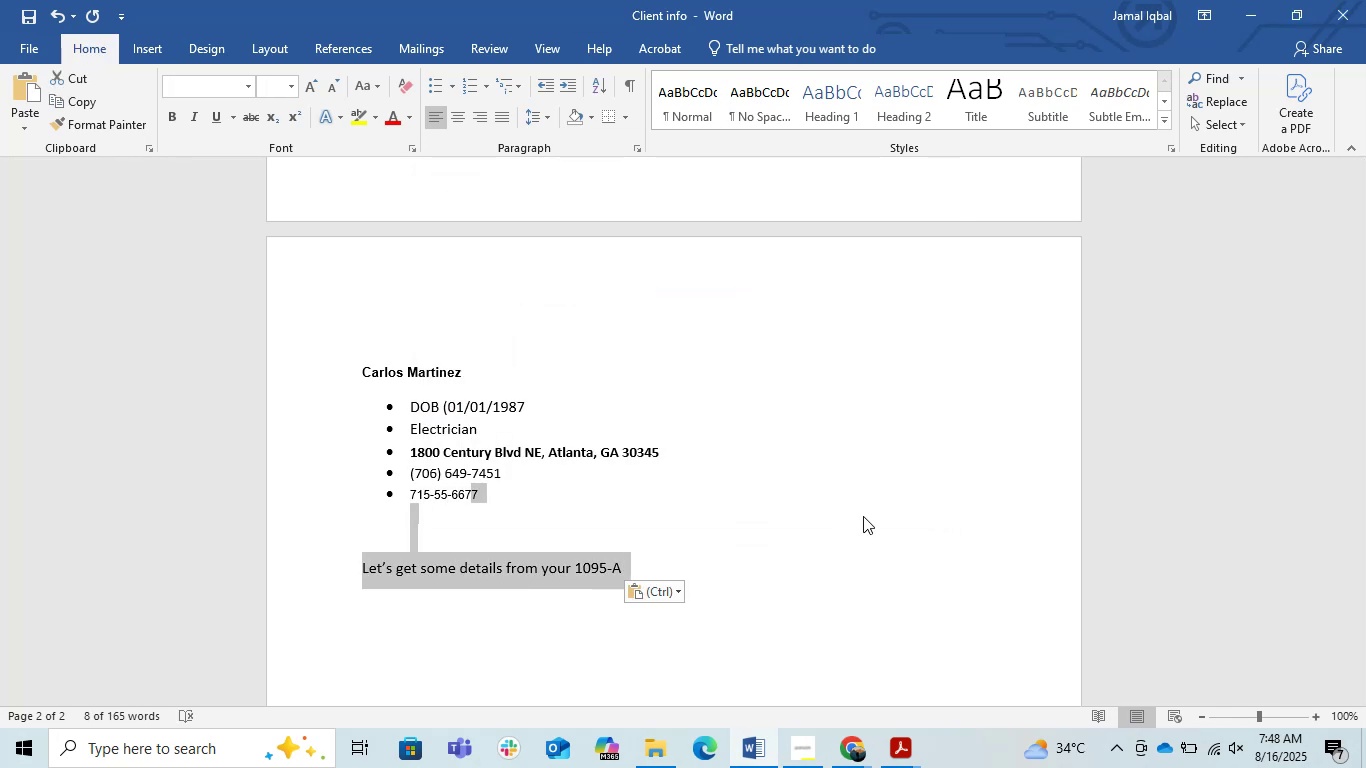 
key(Shift+ArrowRight)
 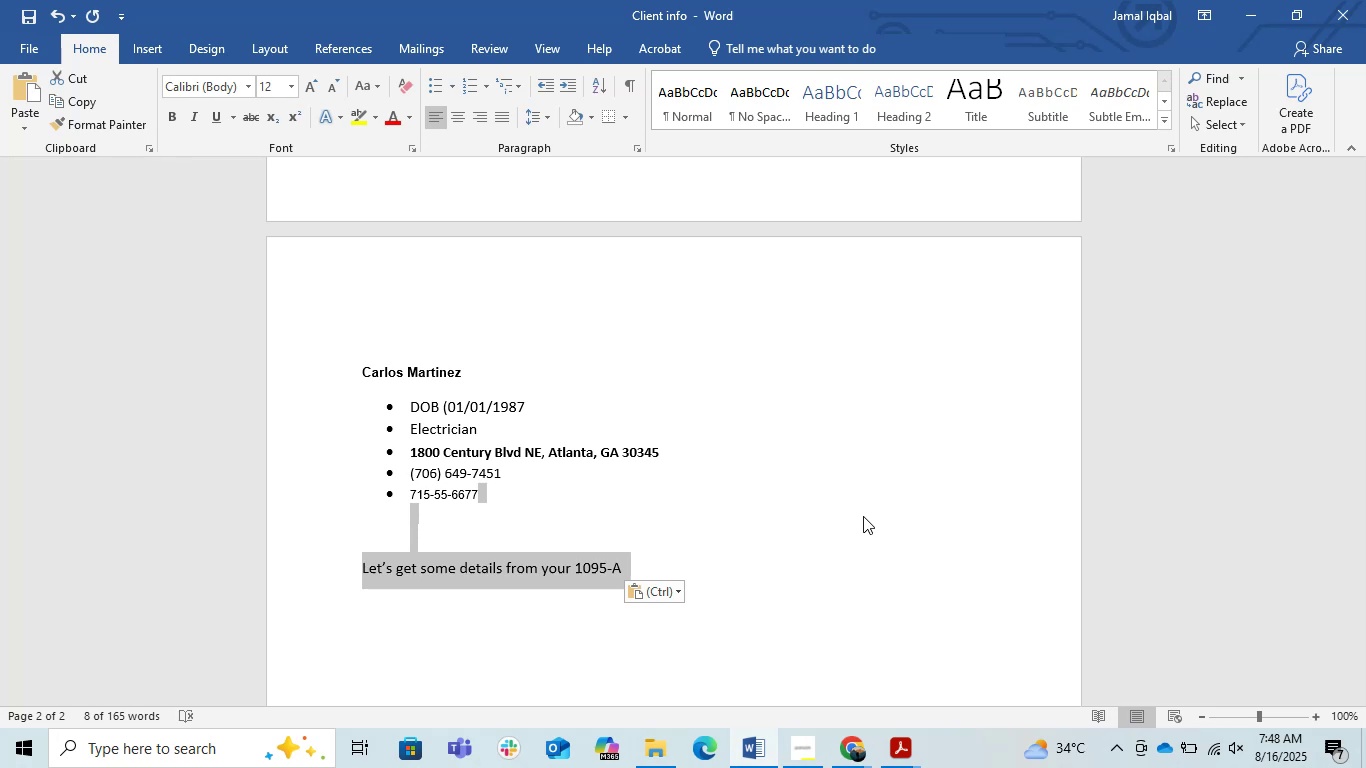 
key(Shift+ArrowRight)
 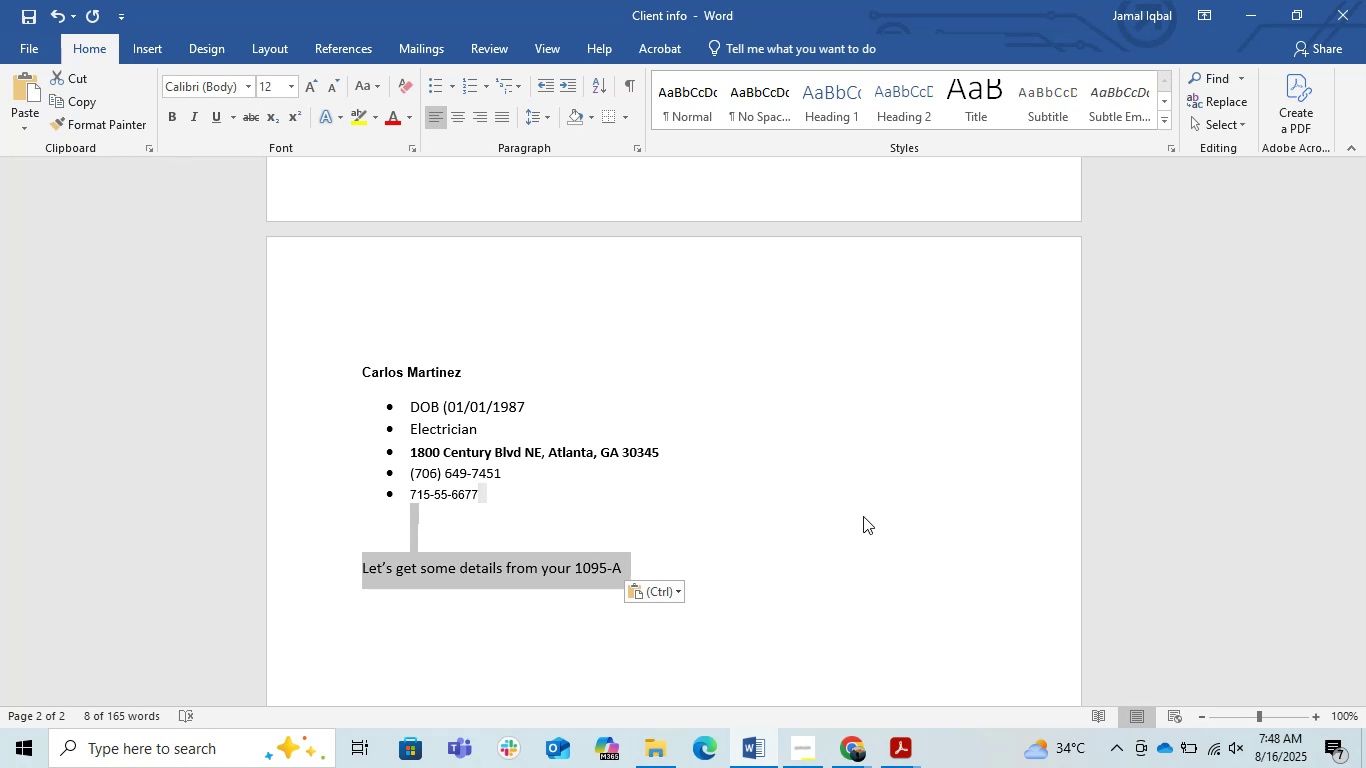 
key(Shift+ArrowRight)
 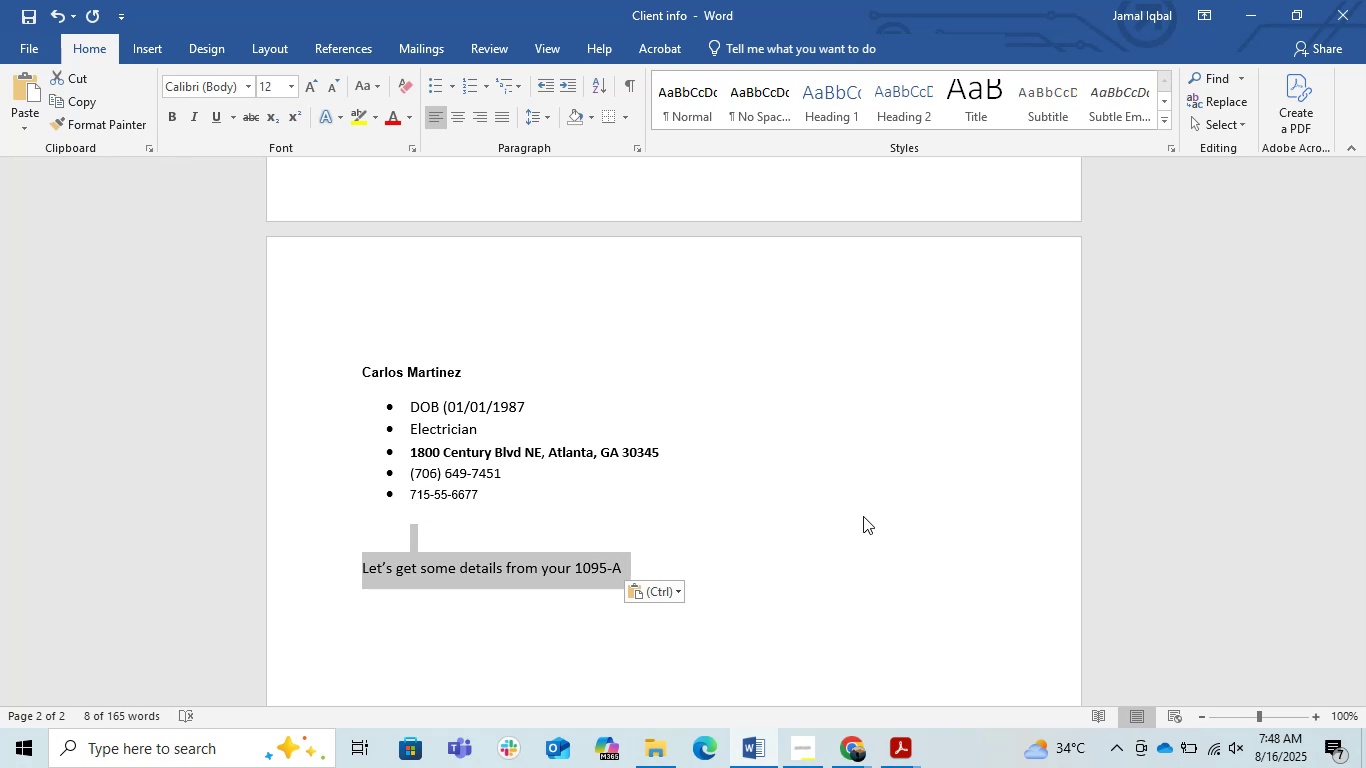 
key(Shift+ArrowRight)
 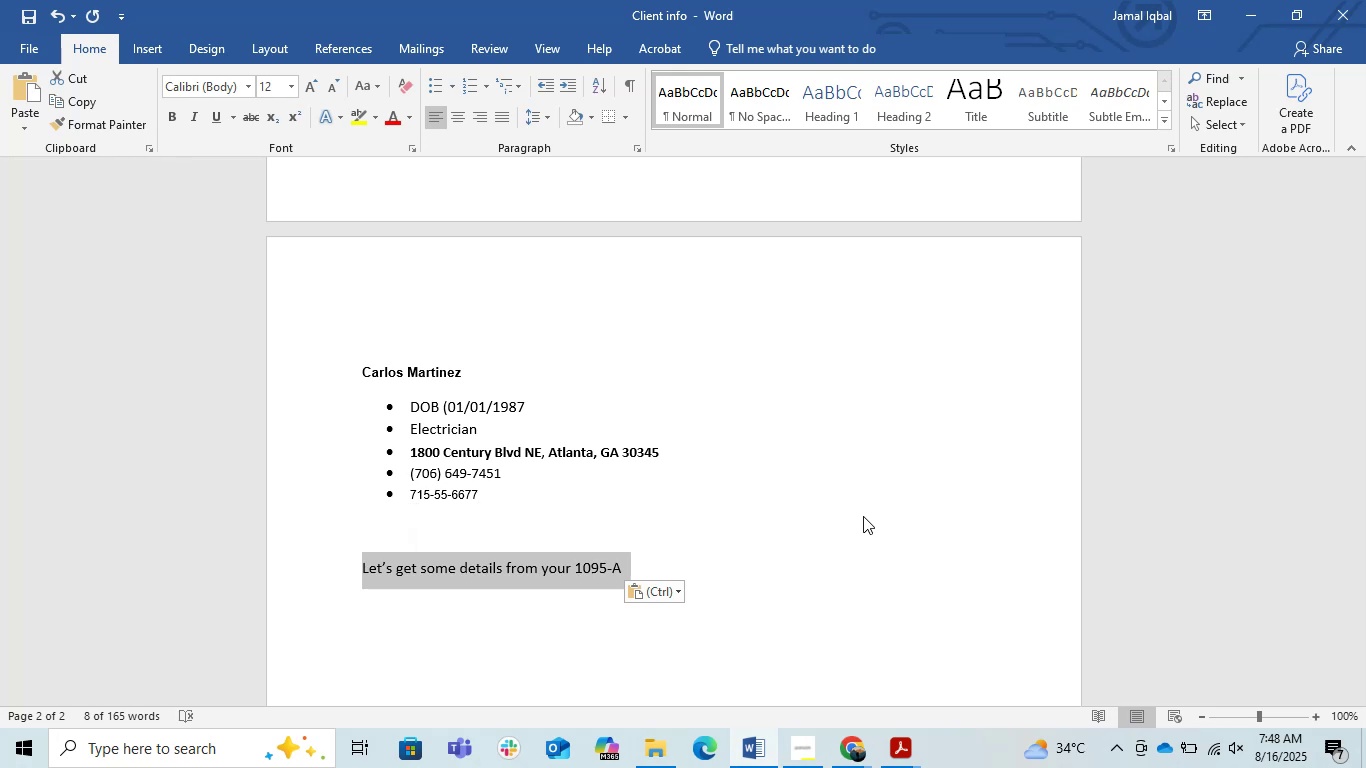 
key(Shift+ArrowRight)
 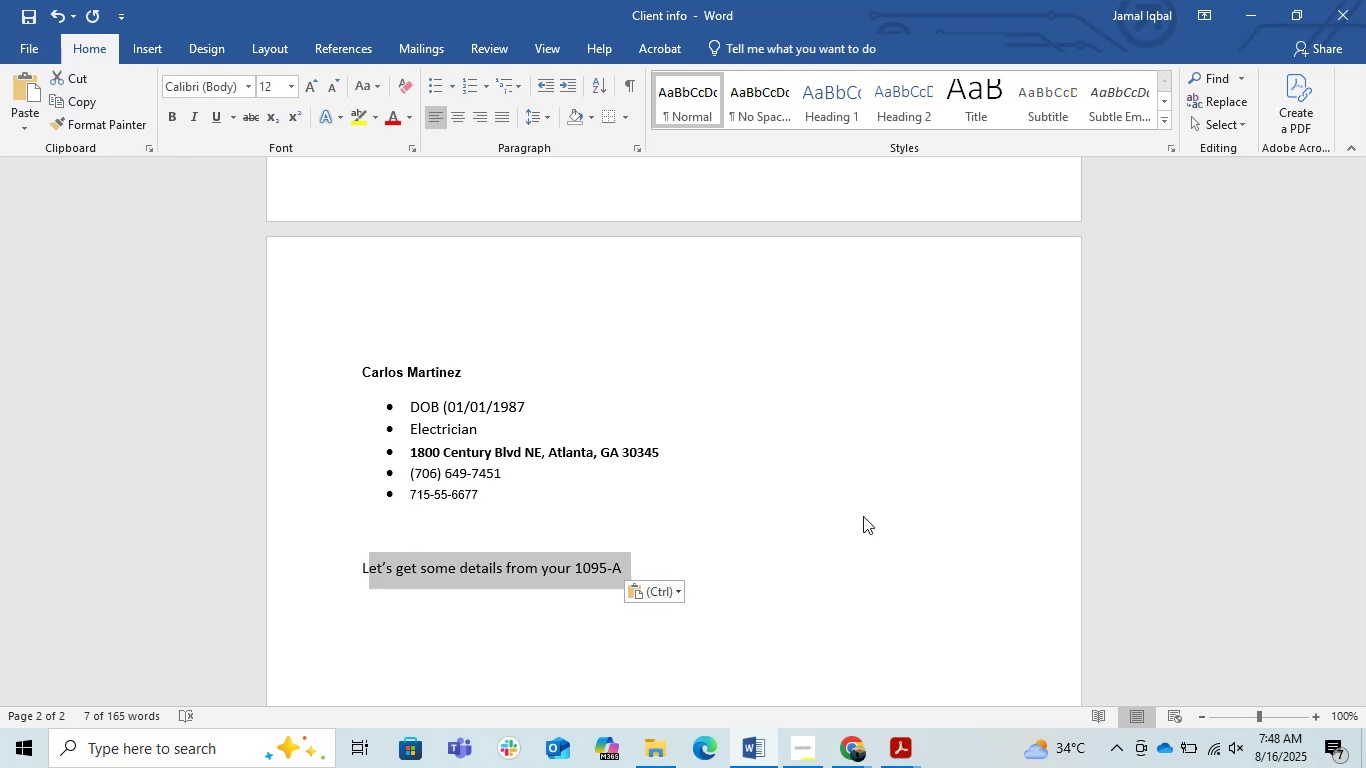 
key(Shift+ArrowLeft)
 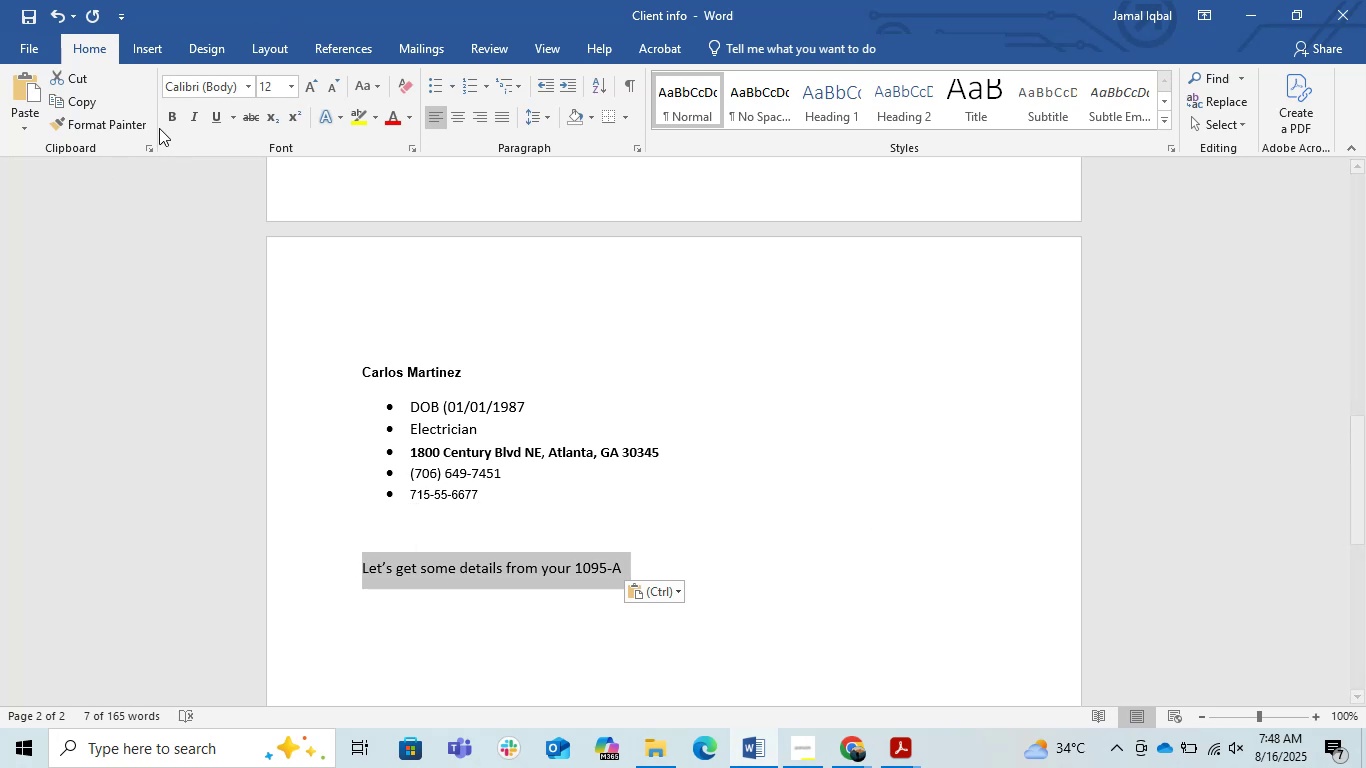 
left_click([165, 126])
 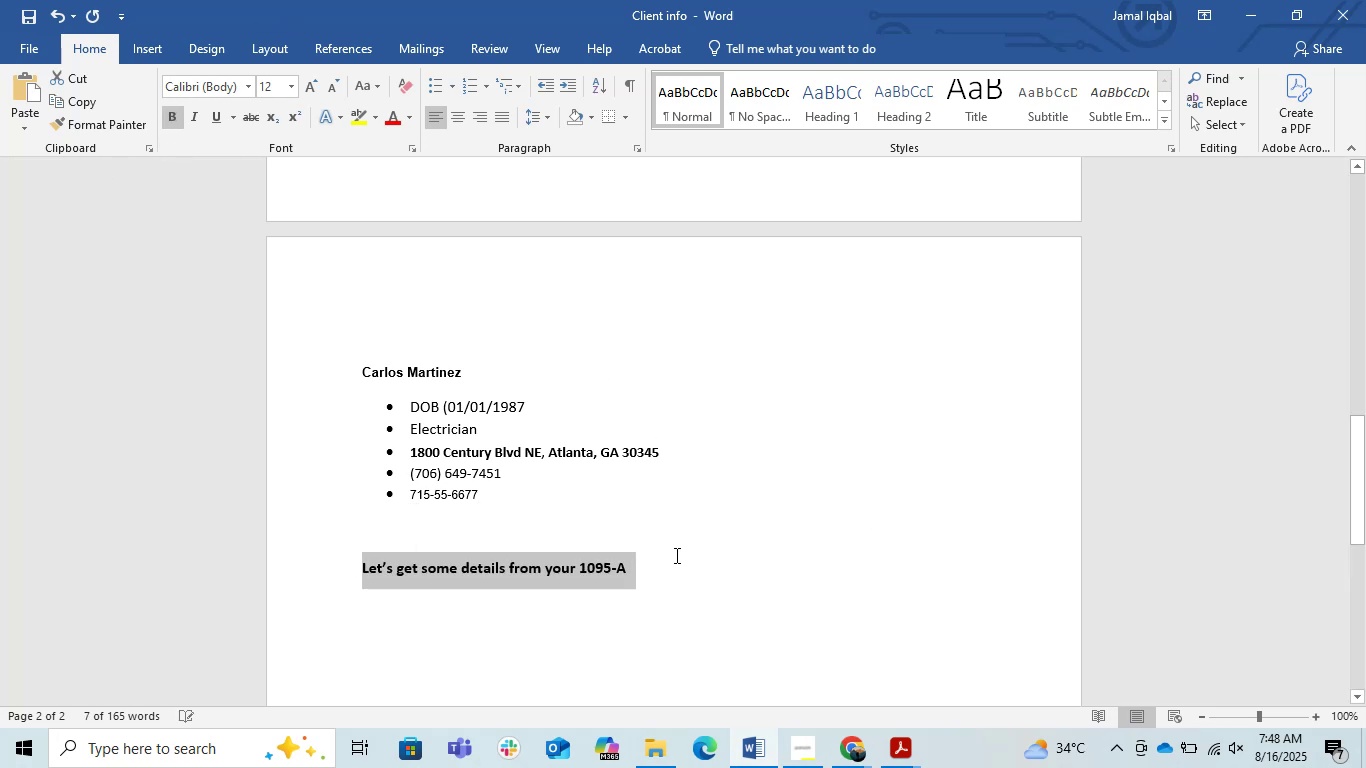 
left_click([677, 561])
 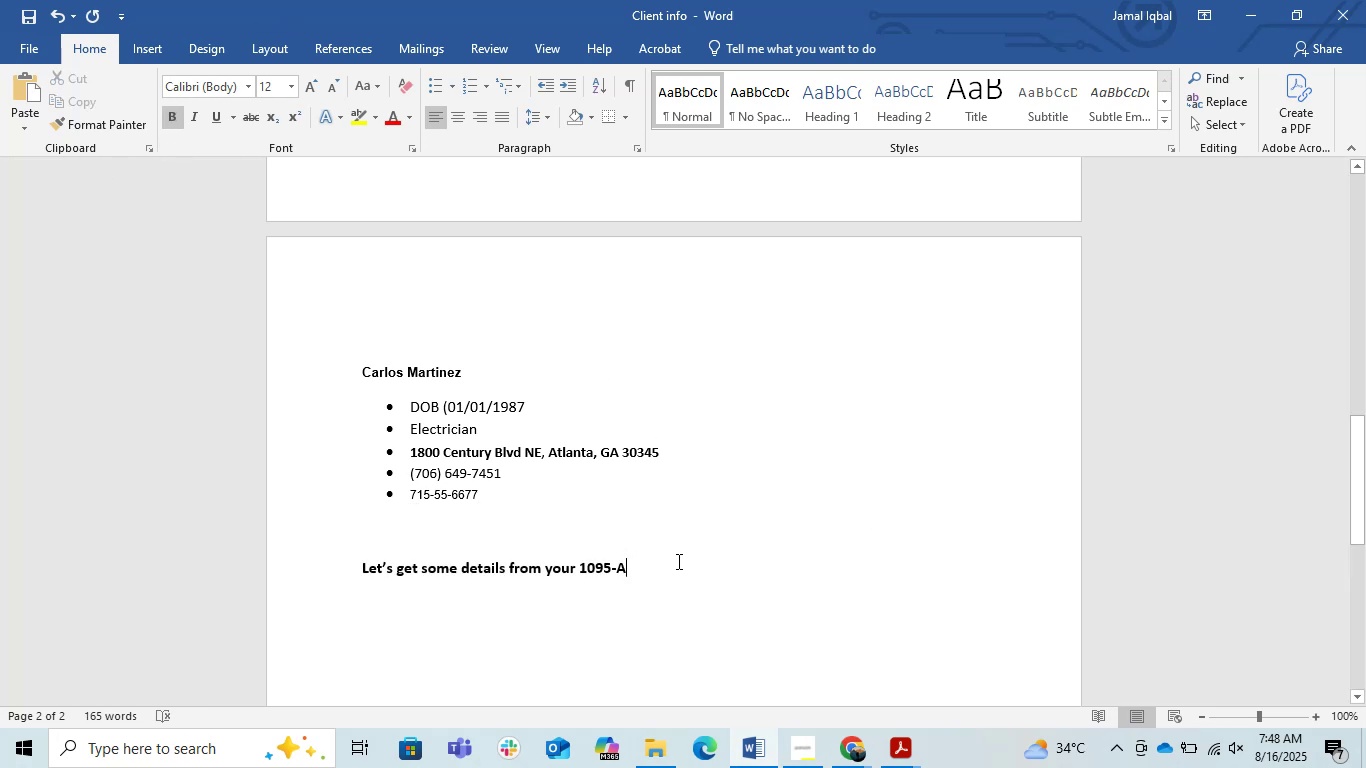 
key(Enter)
 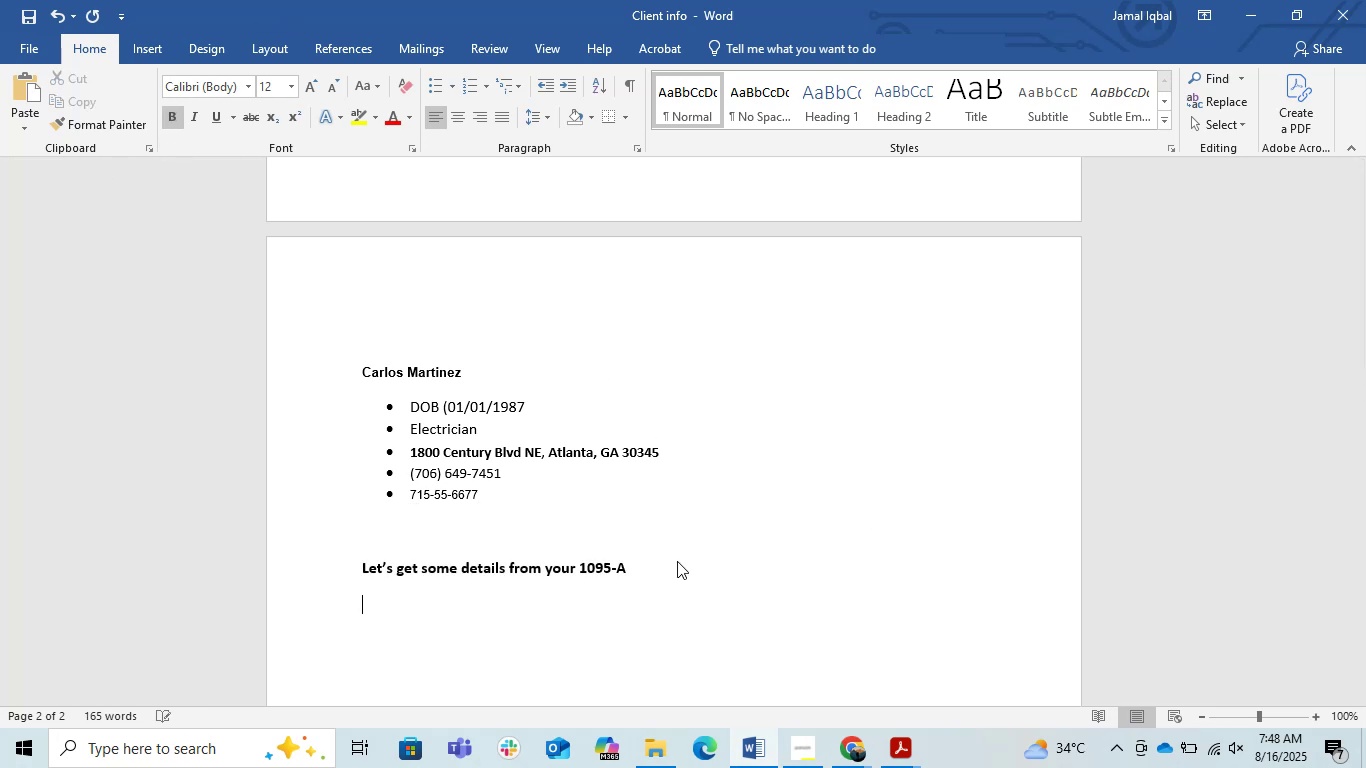 
key(Alt+AltLeft)
 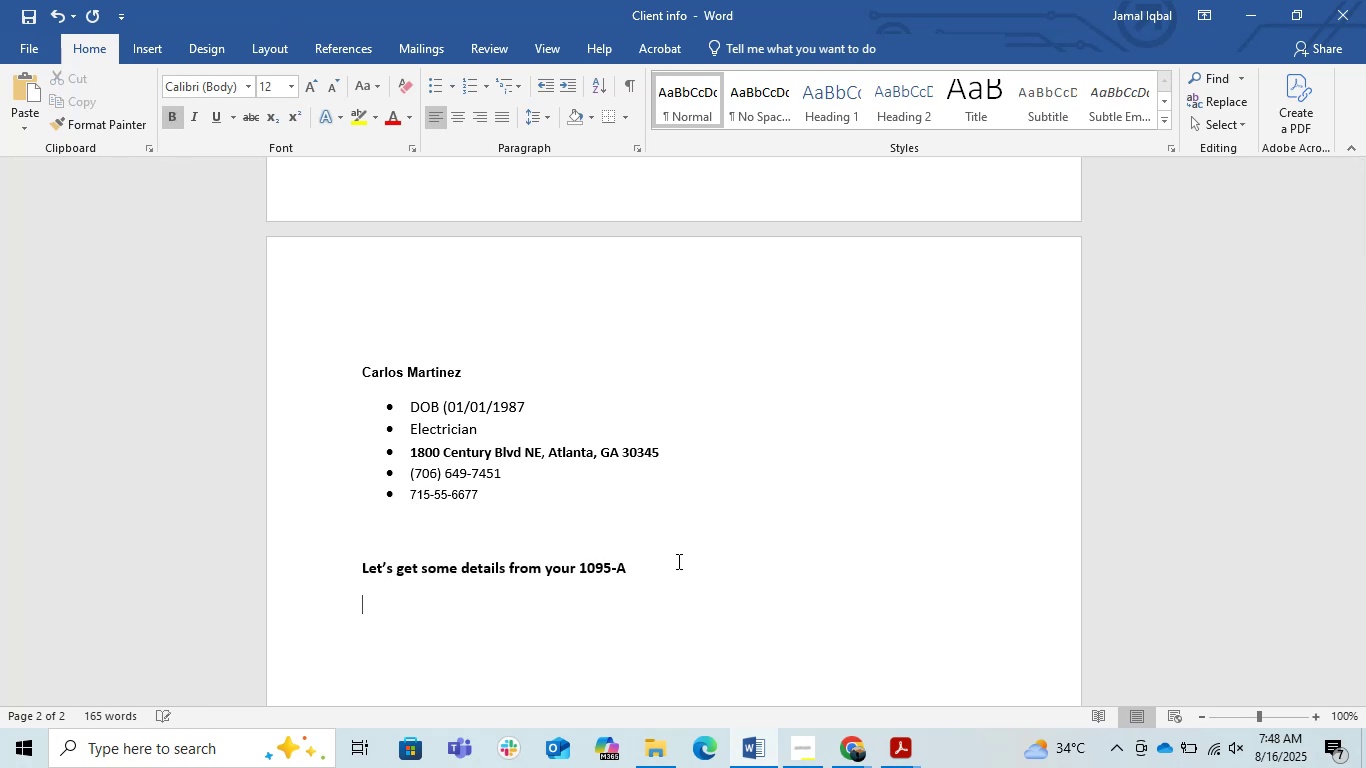 
key(Alt+Tab)
 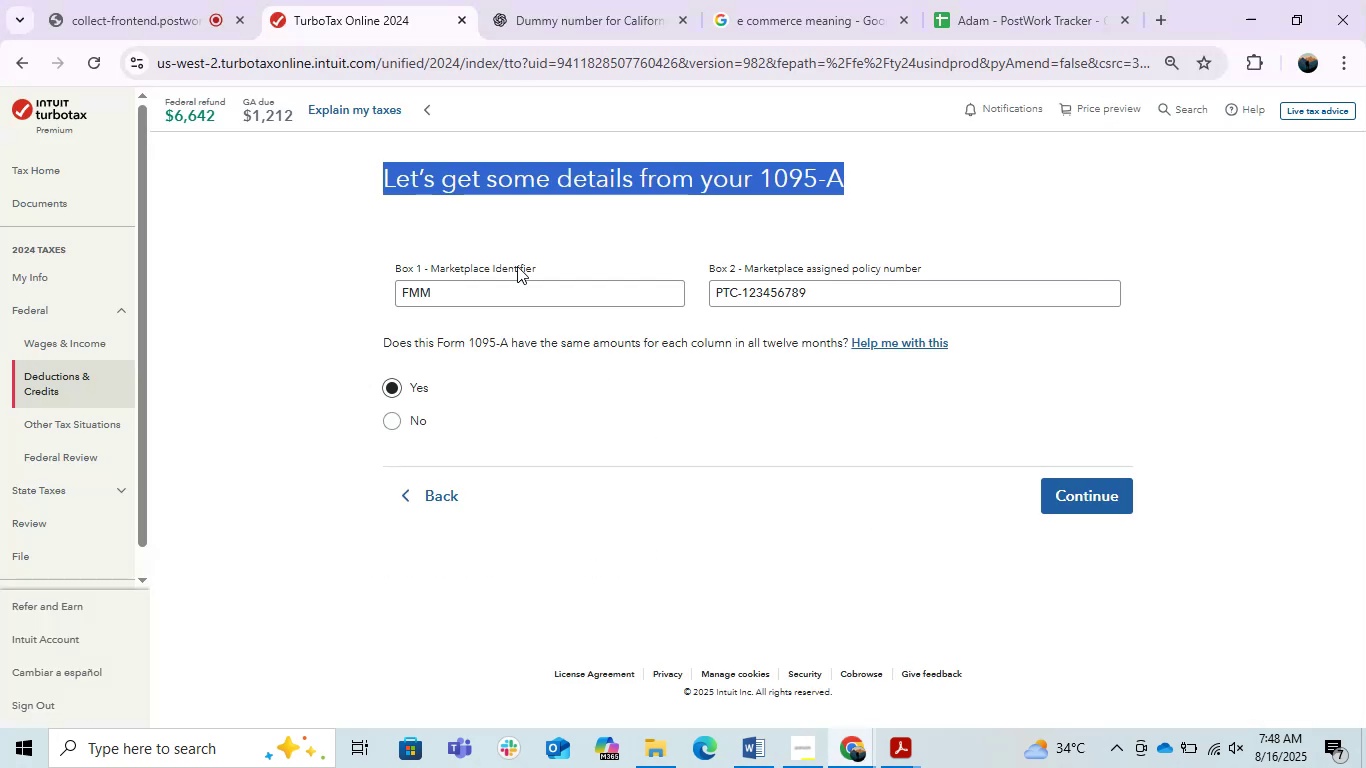 
left_click_drag(start_coordinate=[537, 264], to_coordinate=[387, 271])
 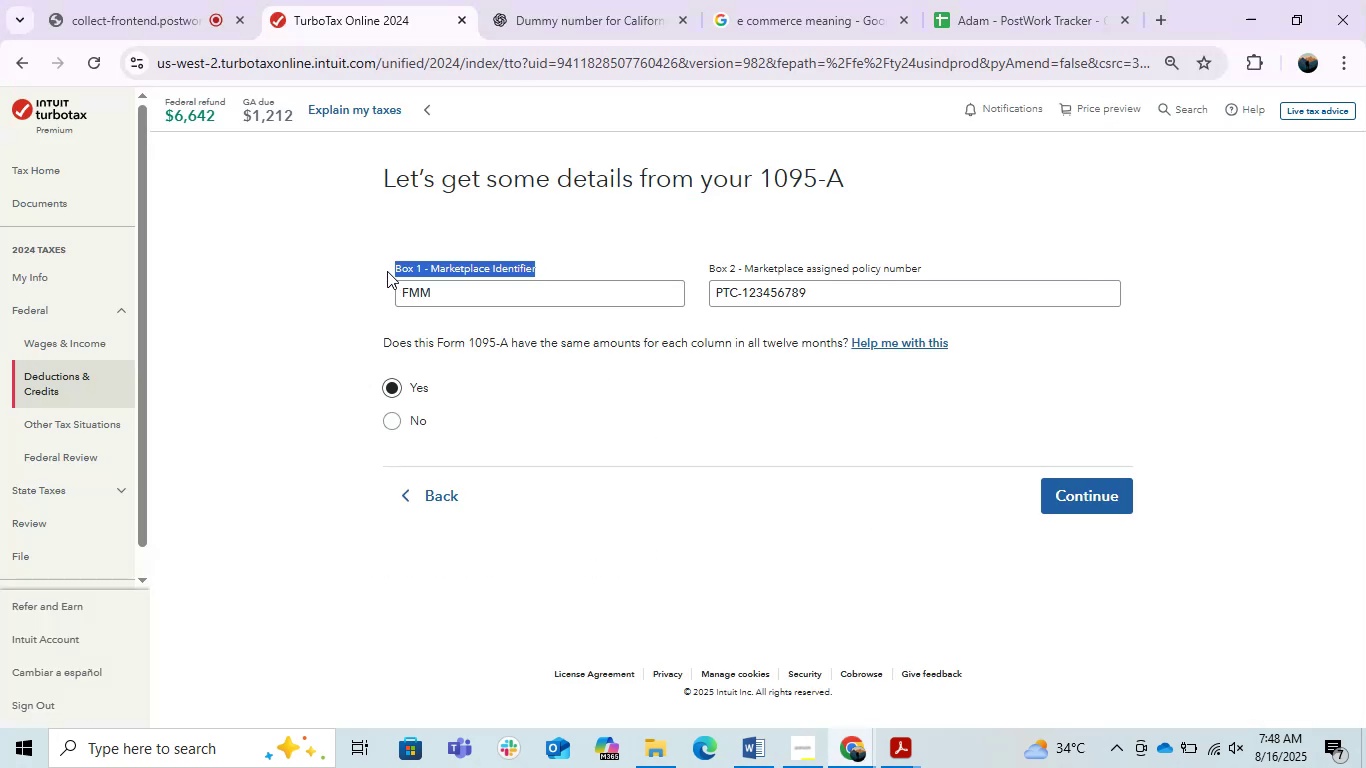 
key(Control+C)
 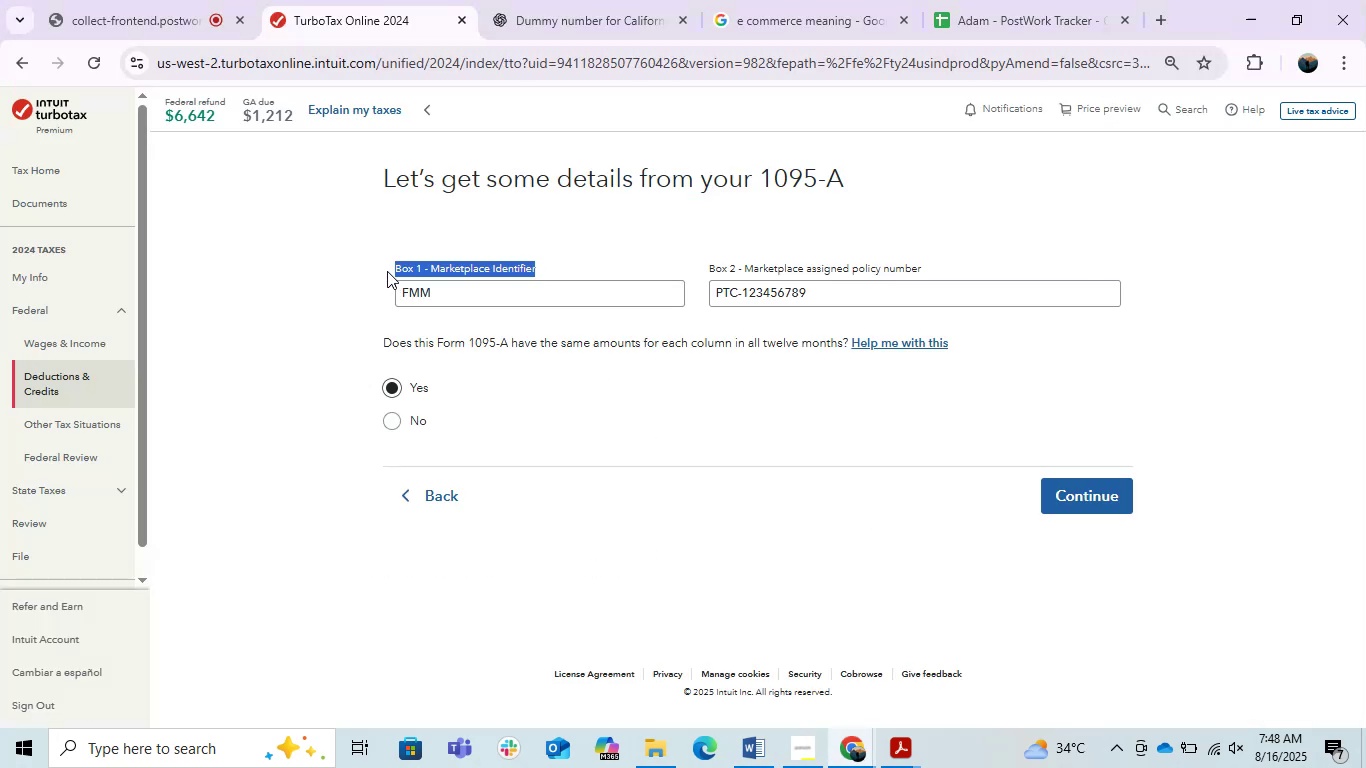 
key(Alt+AltLeft)
 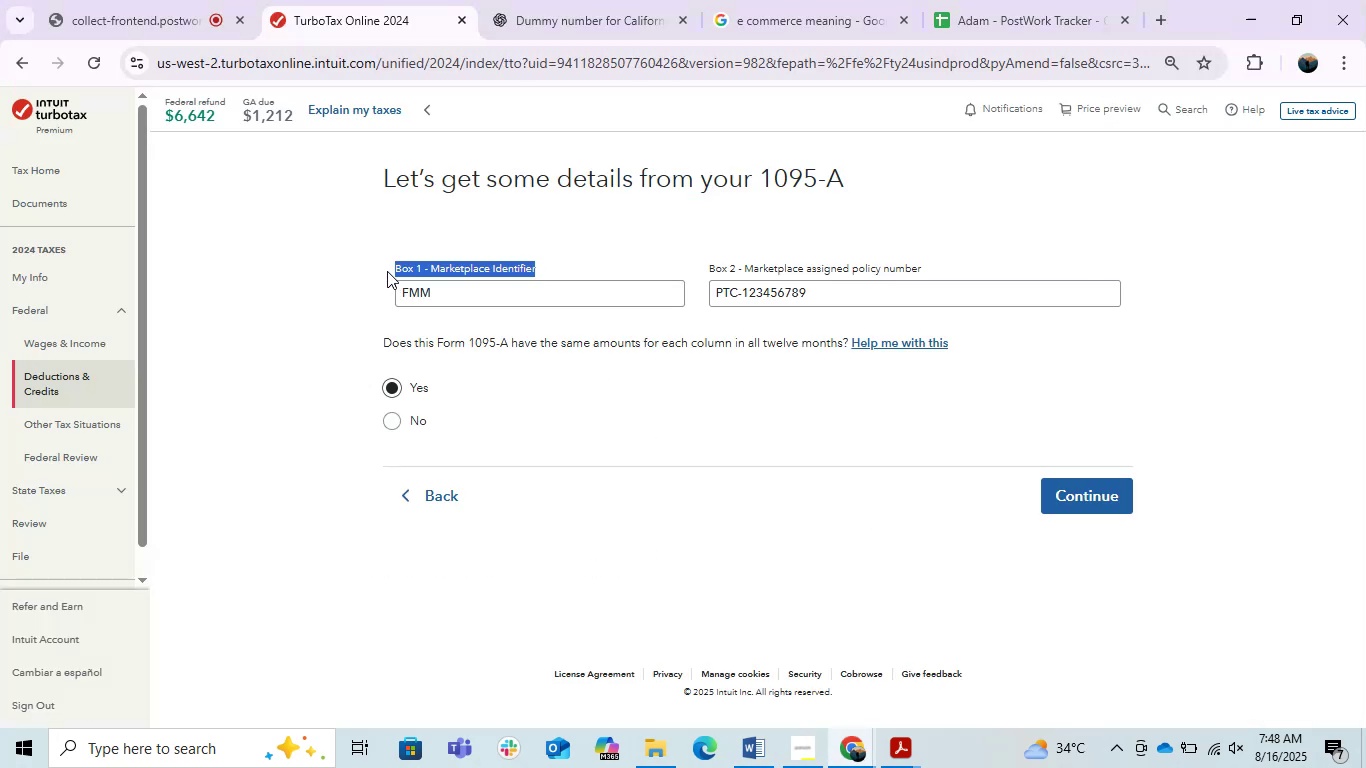 
key(Alt+Tab)
 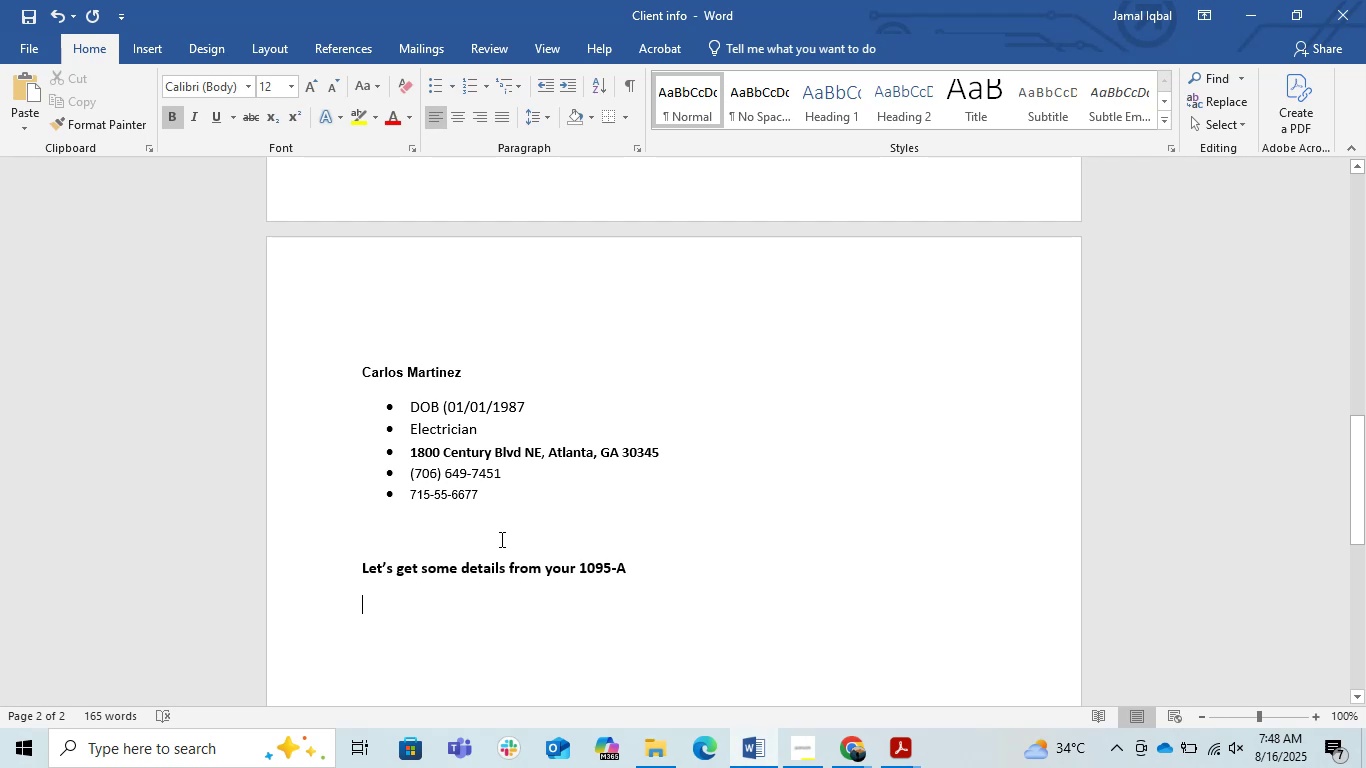 
key(Control+V)
 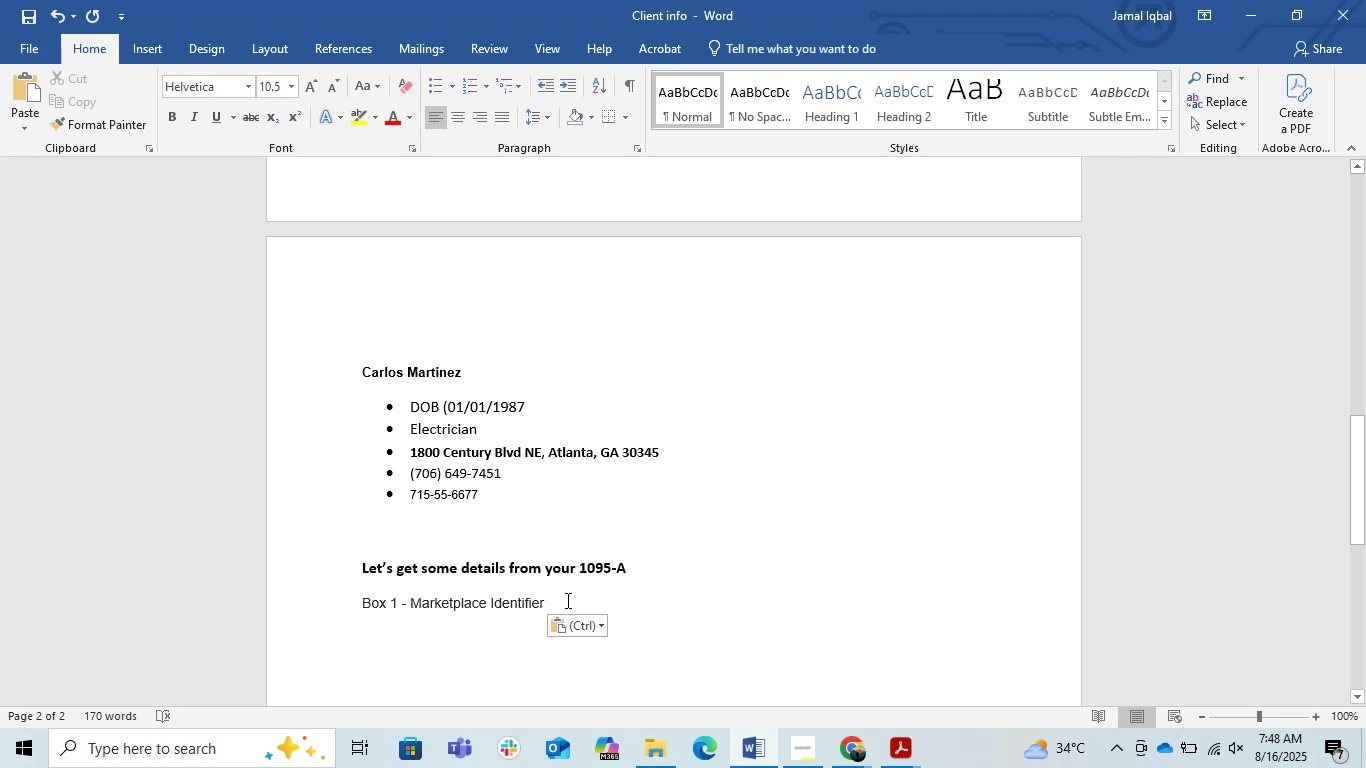 
key(Enter)
 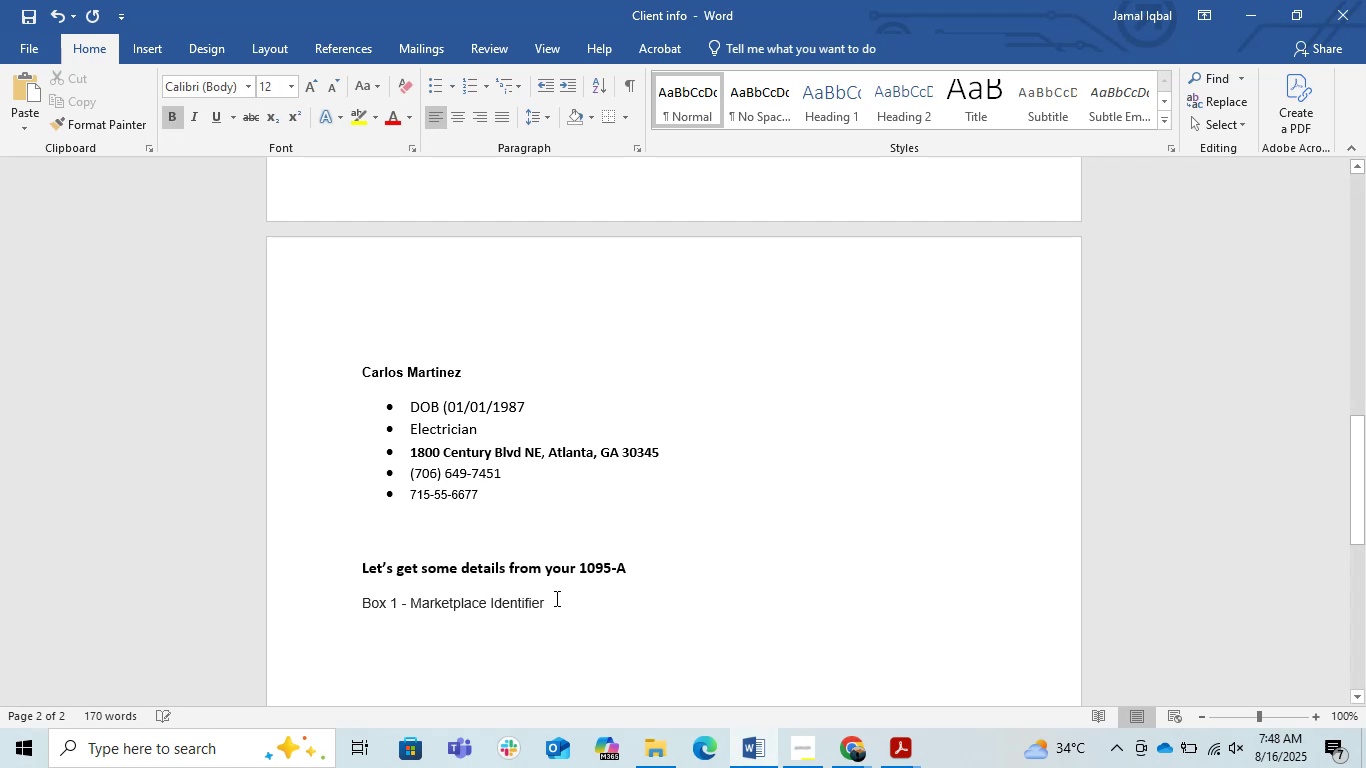 
key(Alt+AltLeft)
 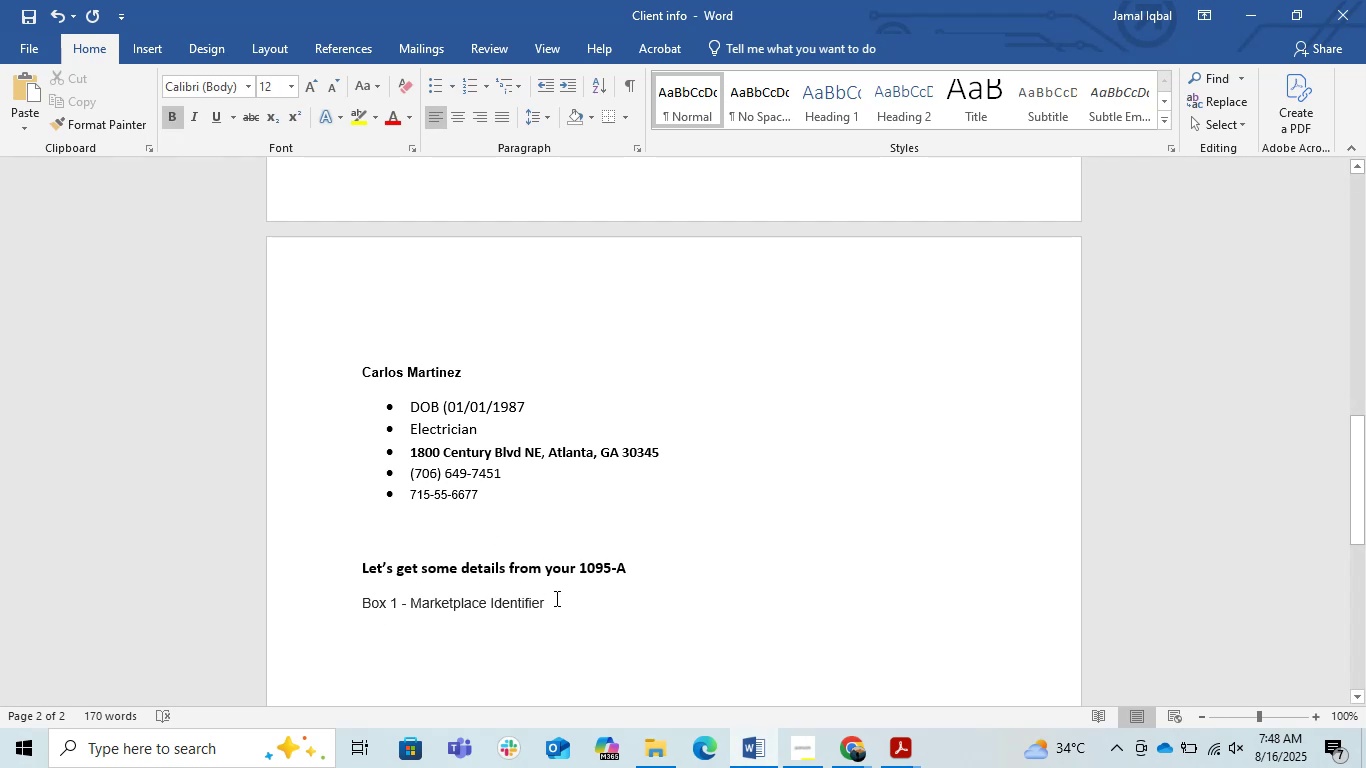 
key(Alt+Tab)
 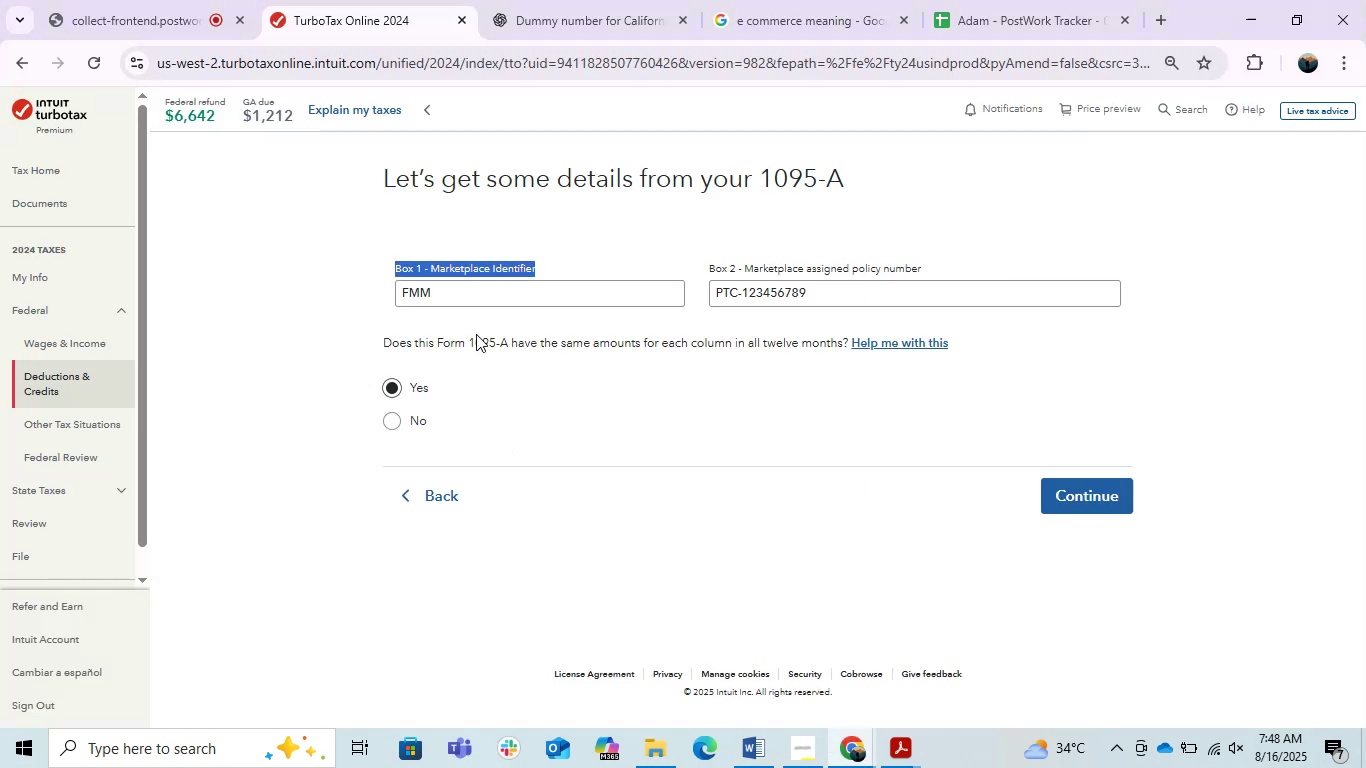 
left_click_drag(start_coordinate=[460, 305], to_coordinate=[369, 267])
 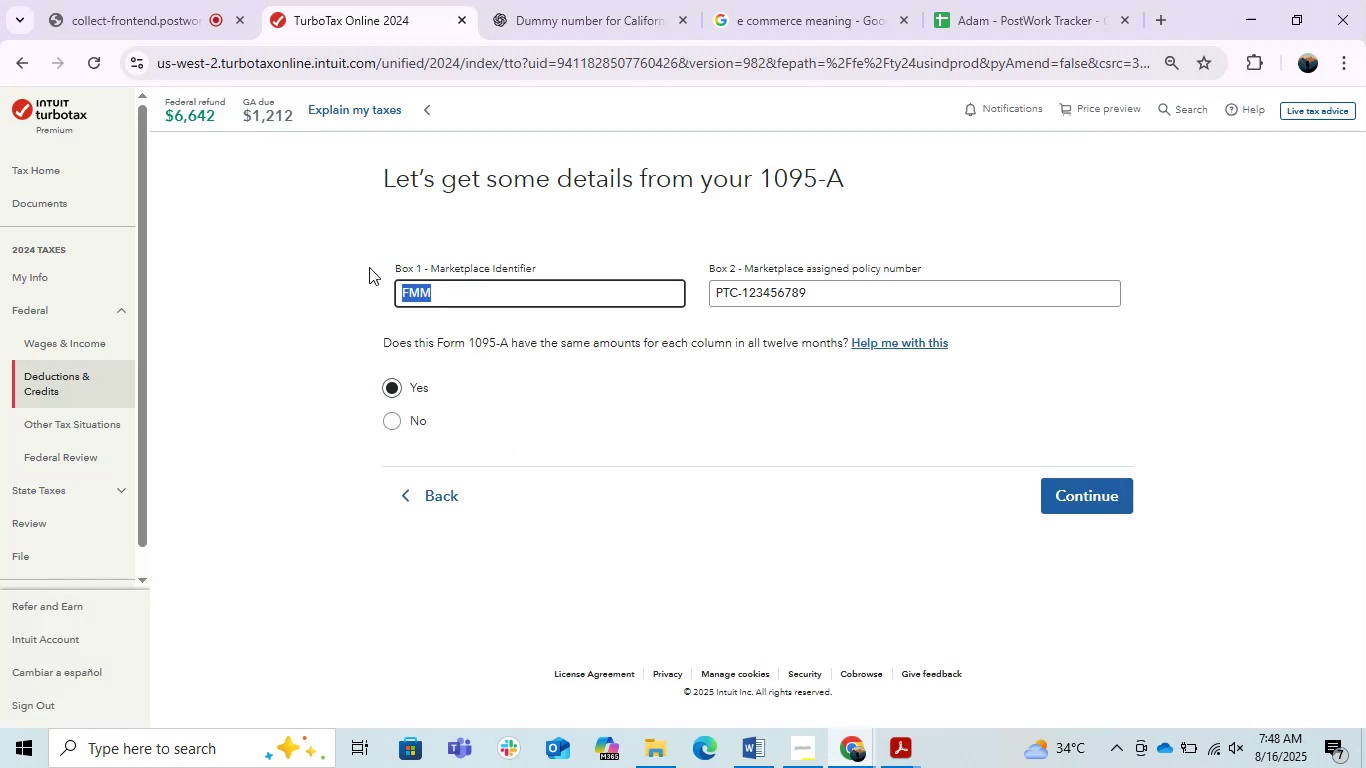 
key(Control+C)
 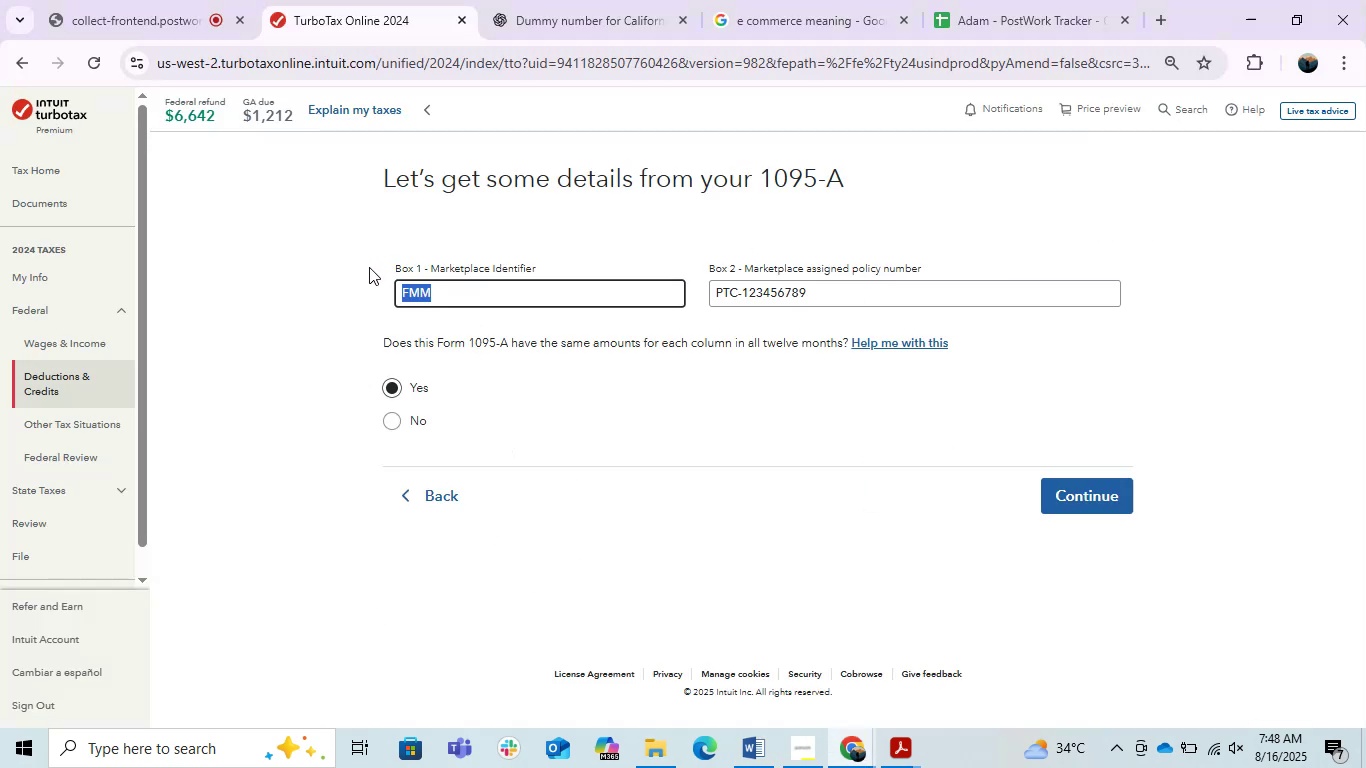 
key(Alt+AltLeft)
 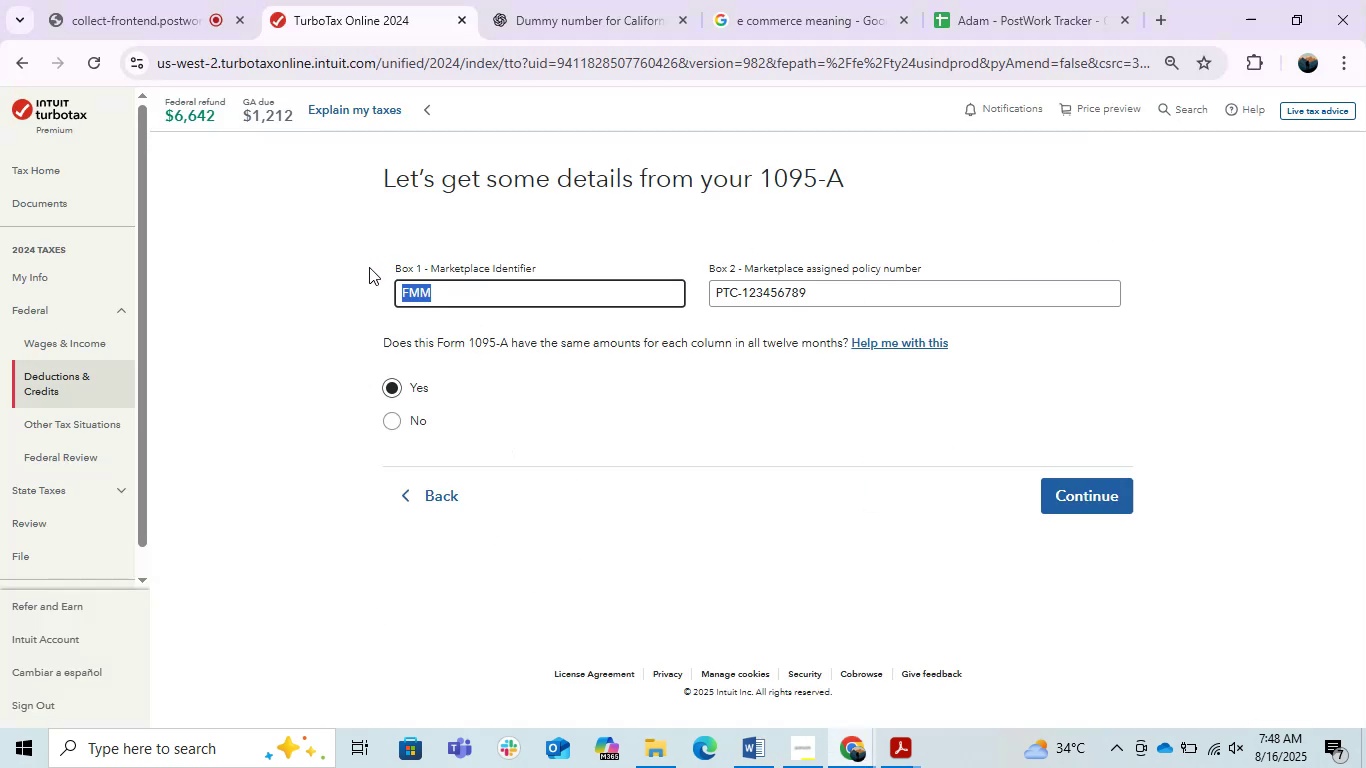 
key(Alt+Tab)
 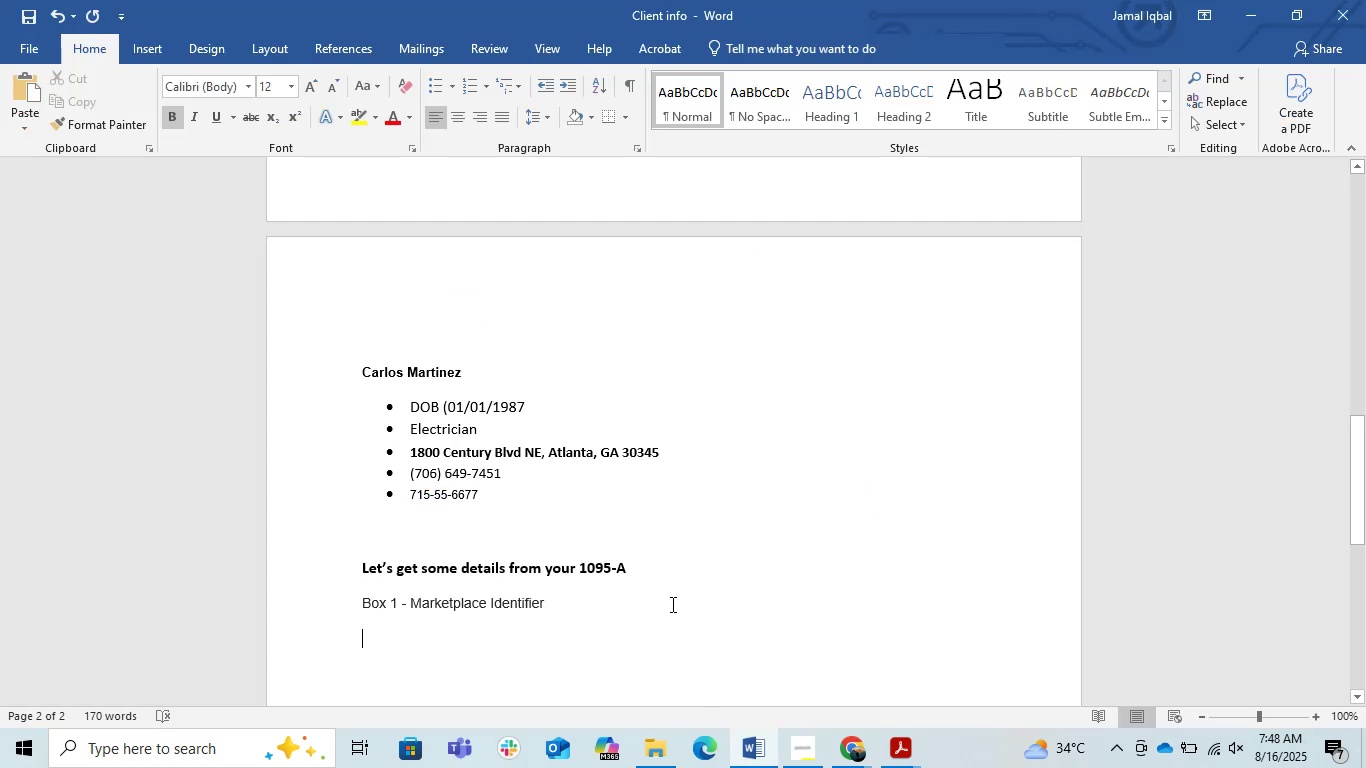 
left_click([659, 604])
 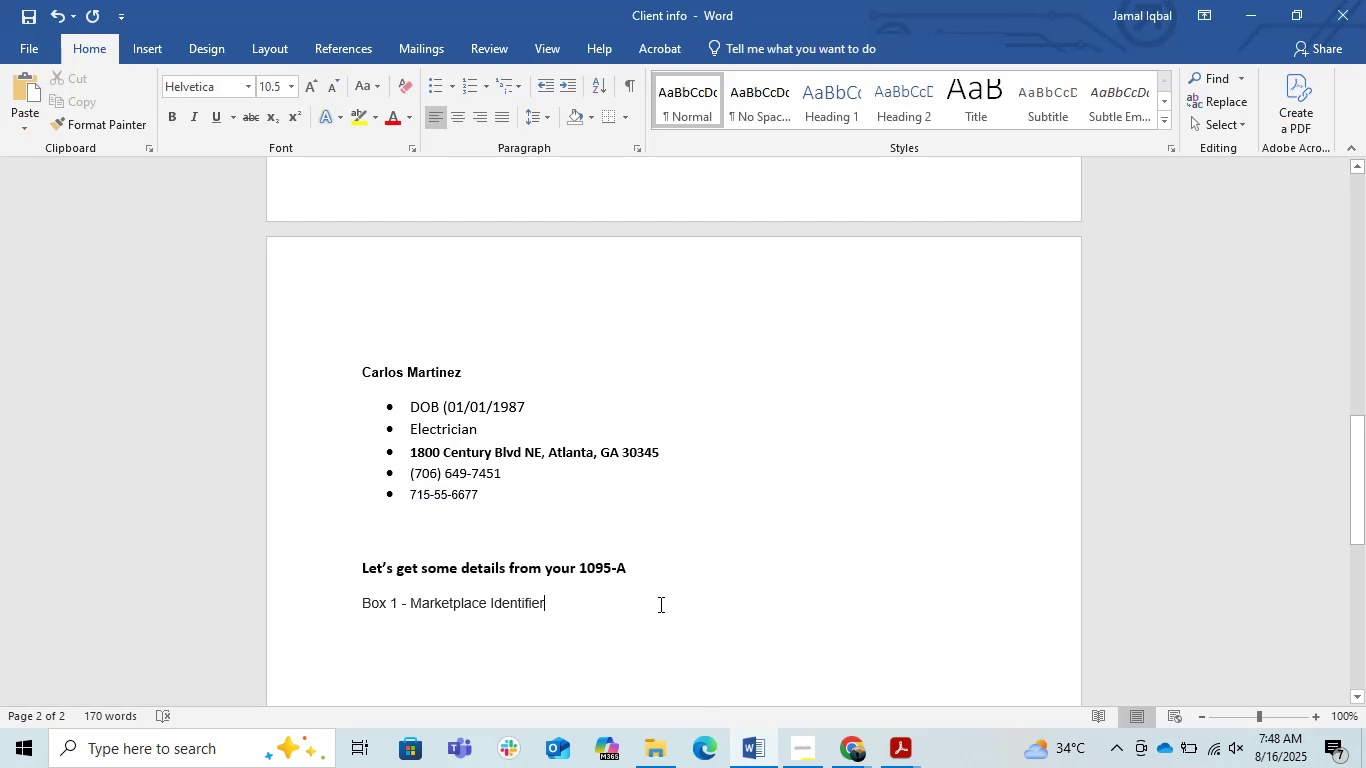 
key(Space)
 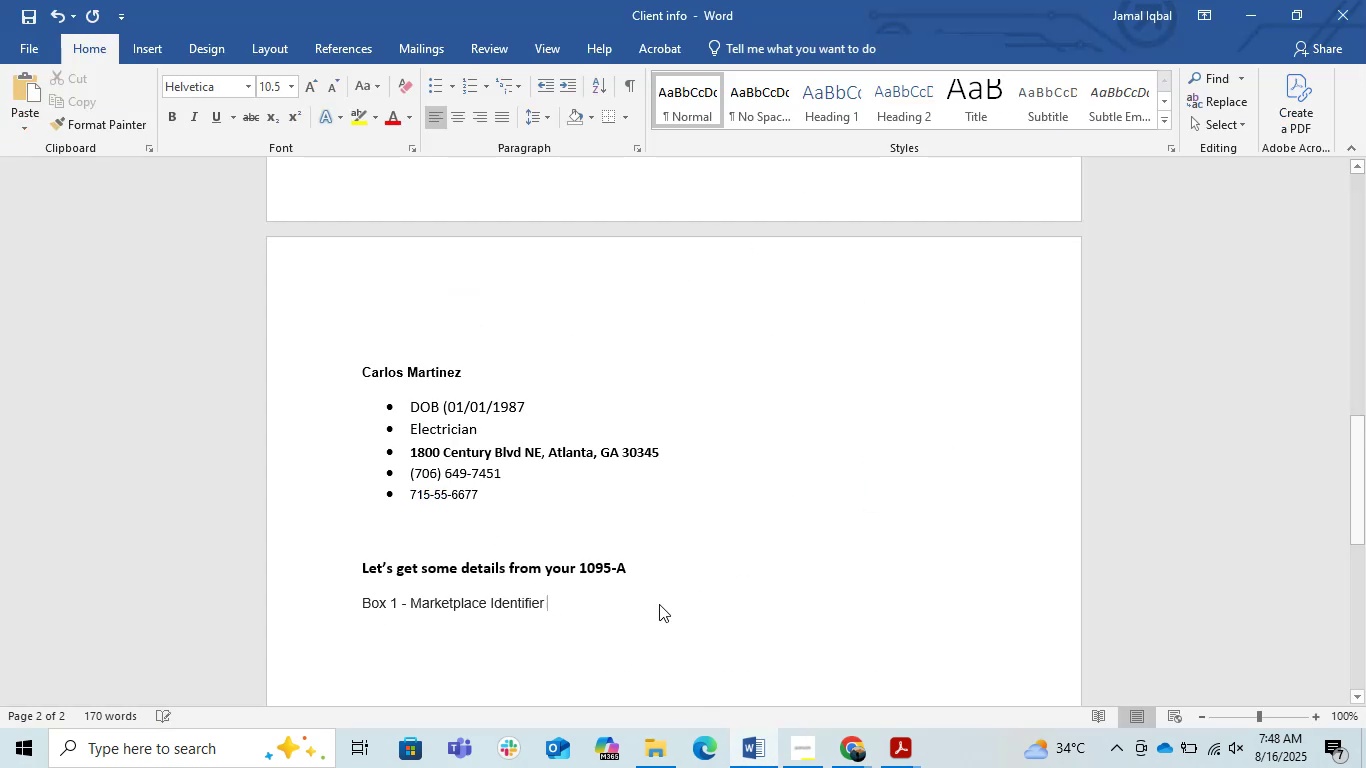 
key(Space)
 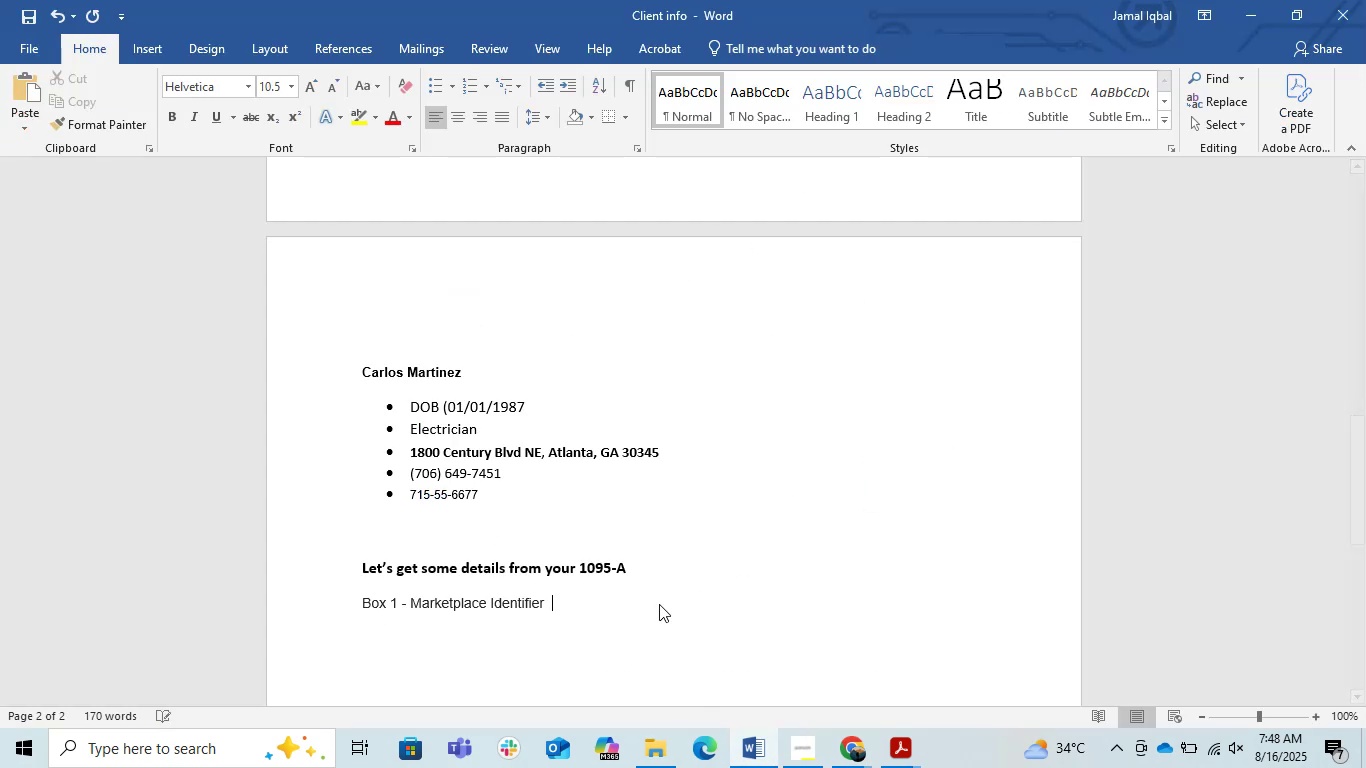 
key(Space)
 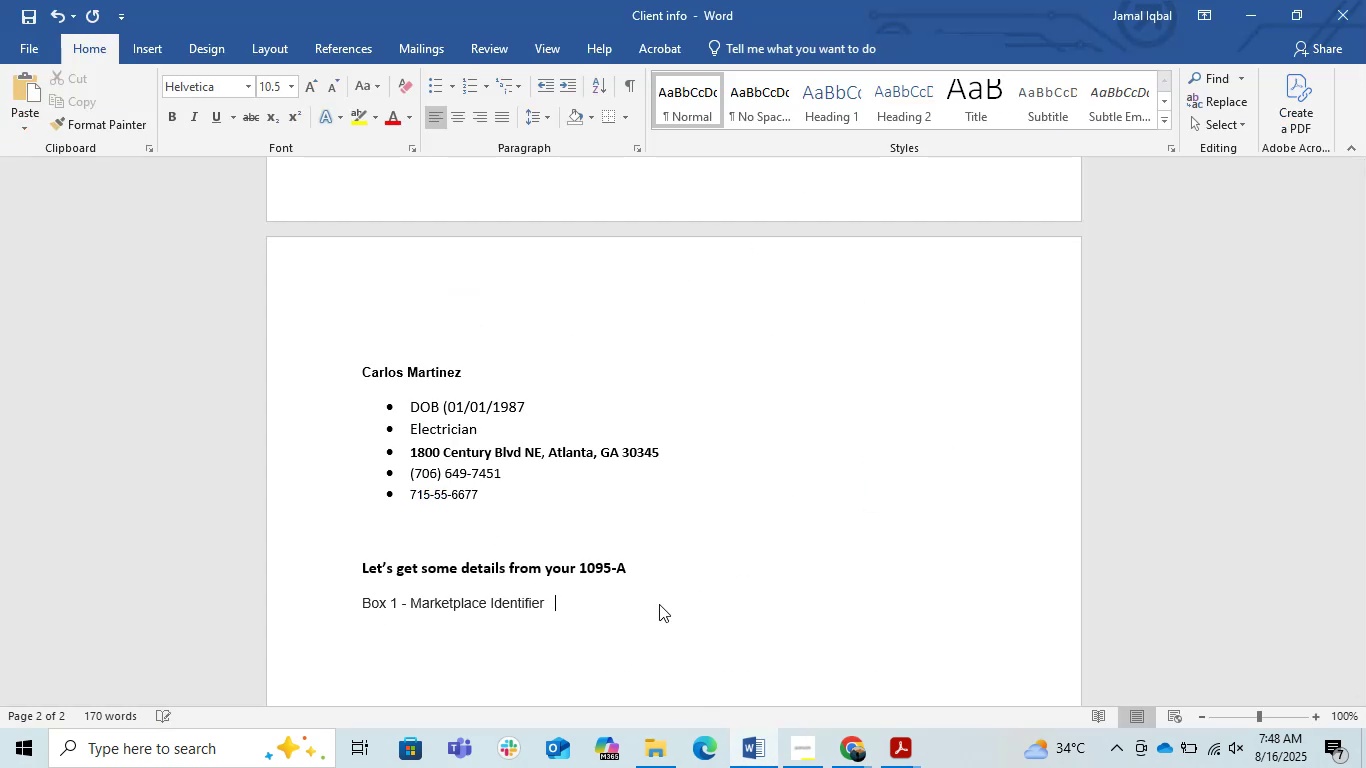 
key(Space)
 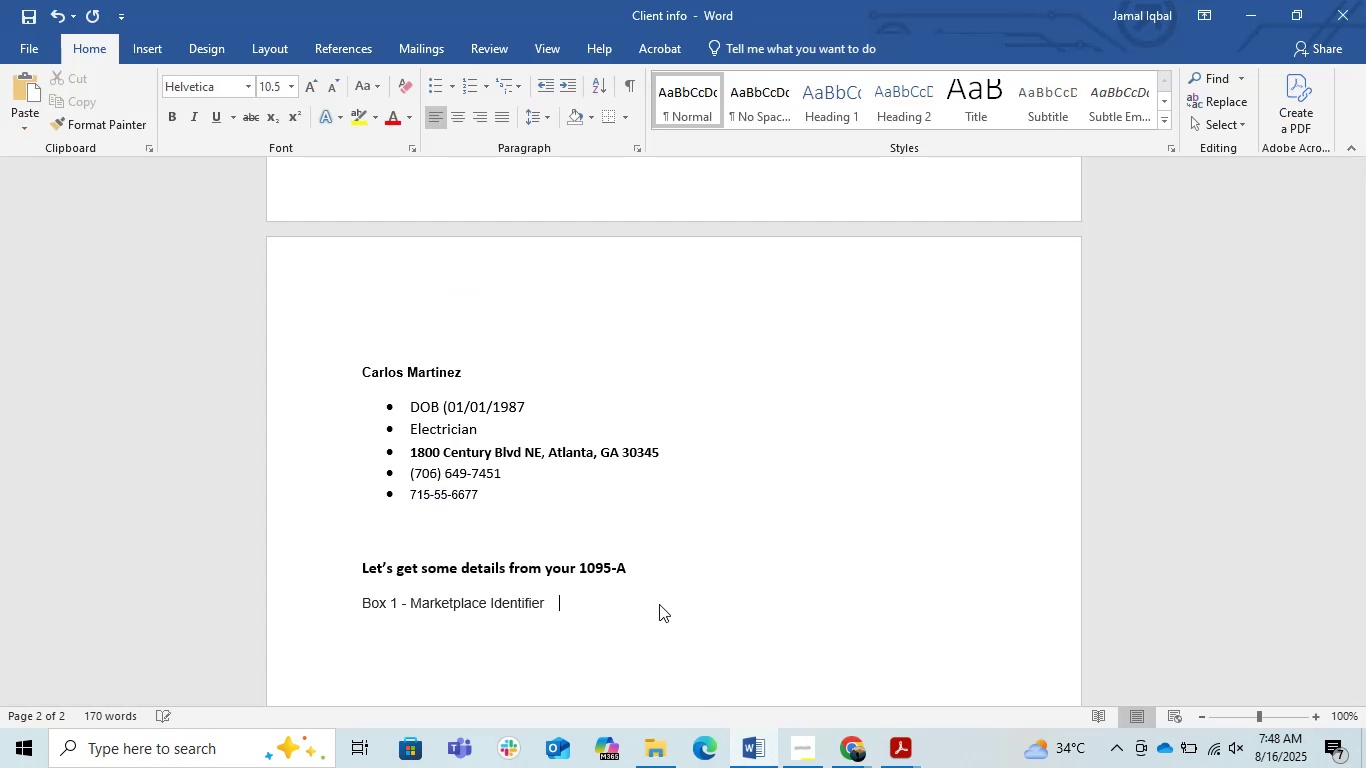 
key(Space)
 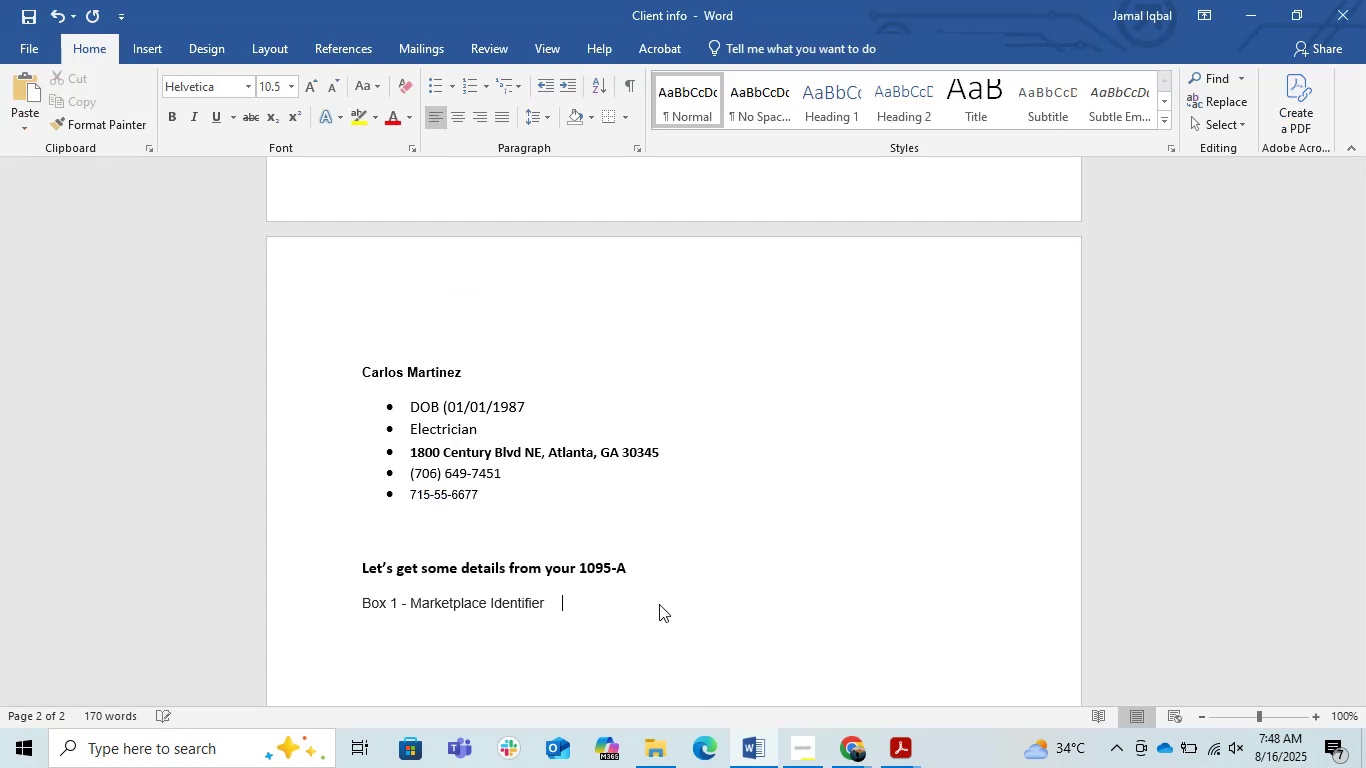 
key(Shift+9)
 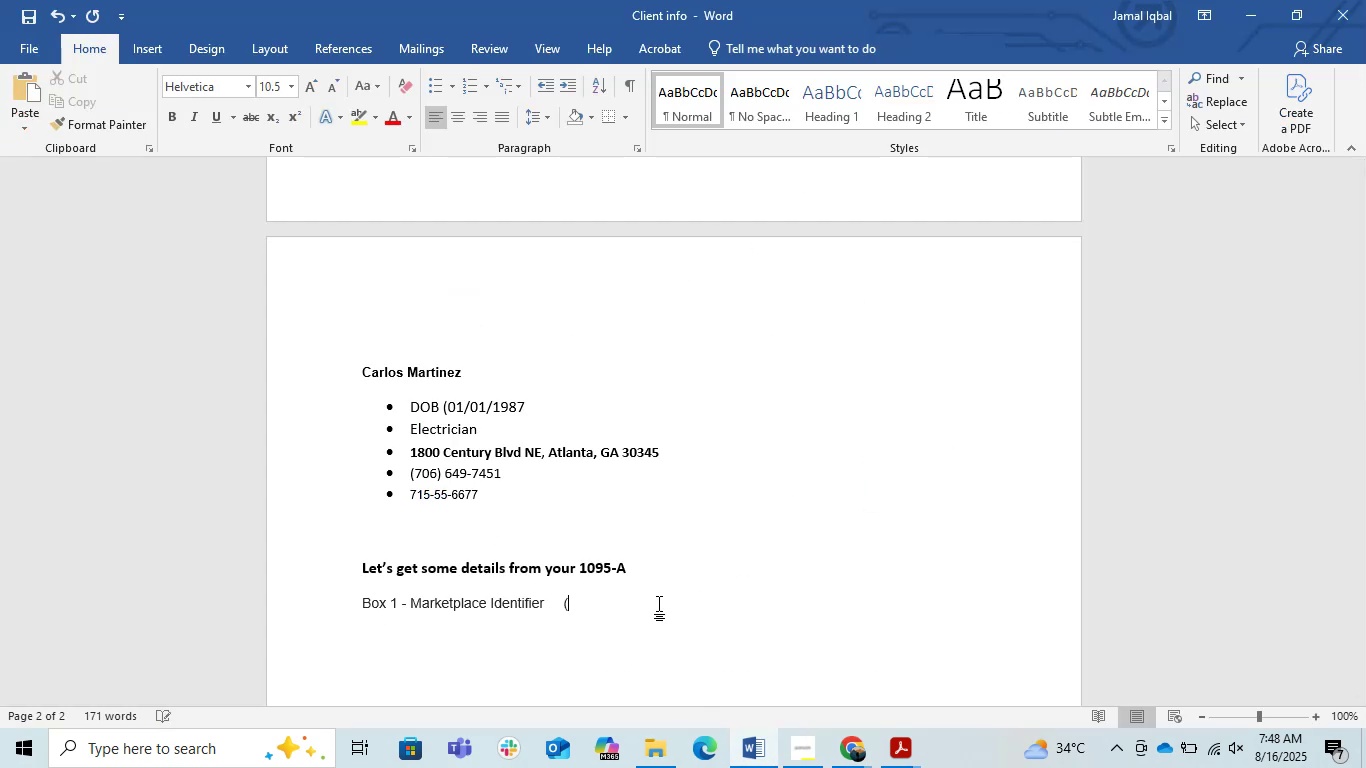 
key(Control+V)
 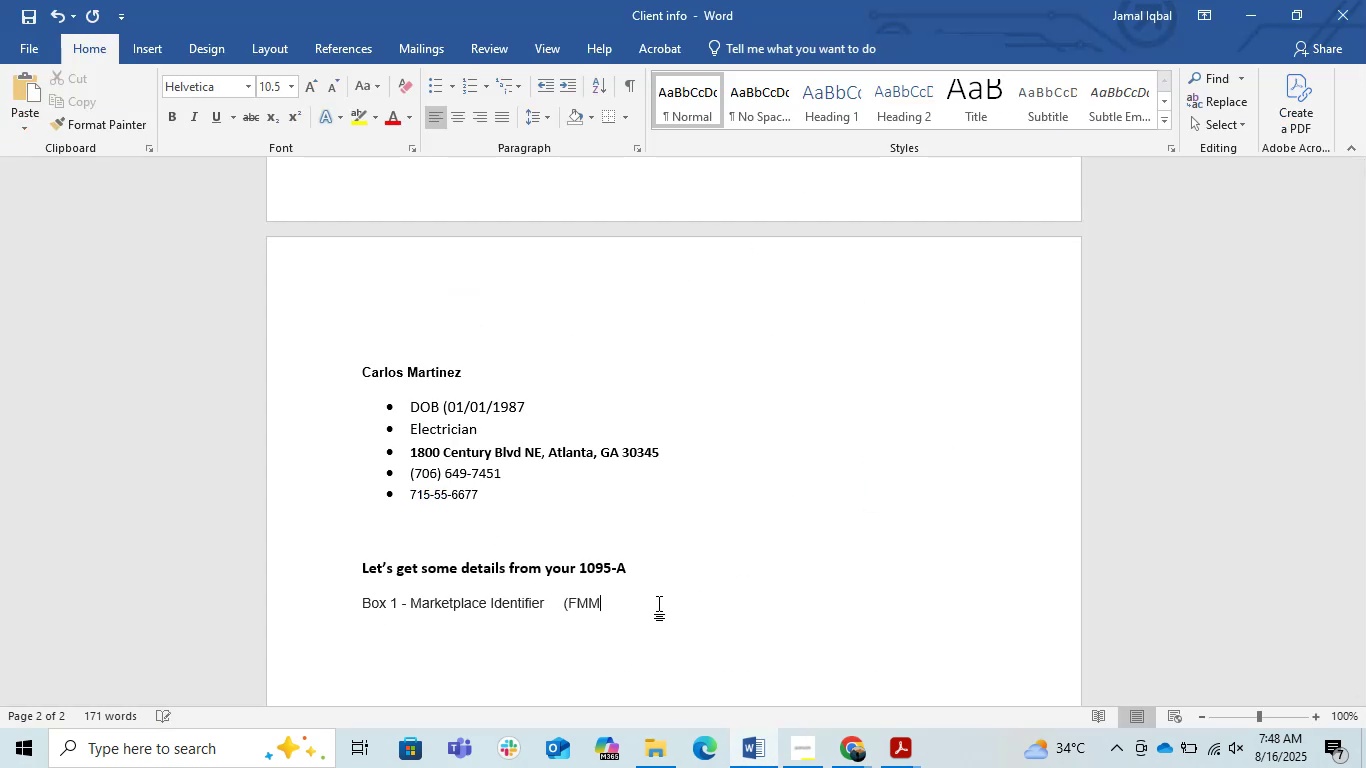 
key(Shift+0)
 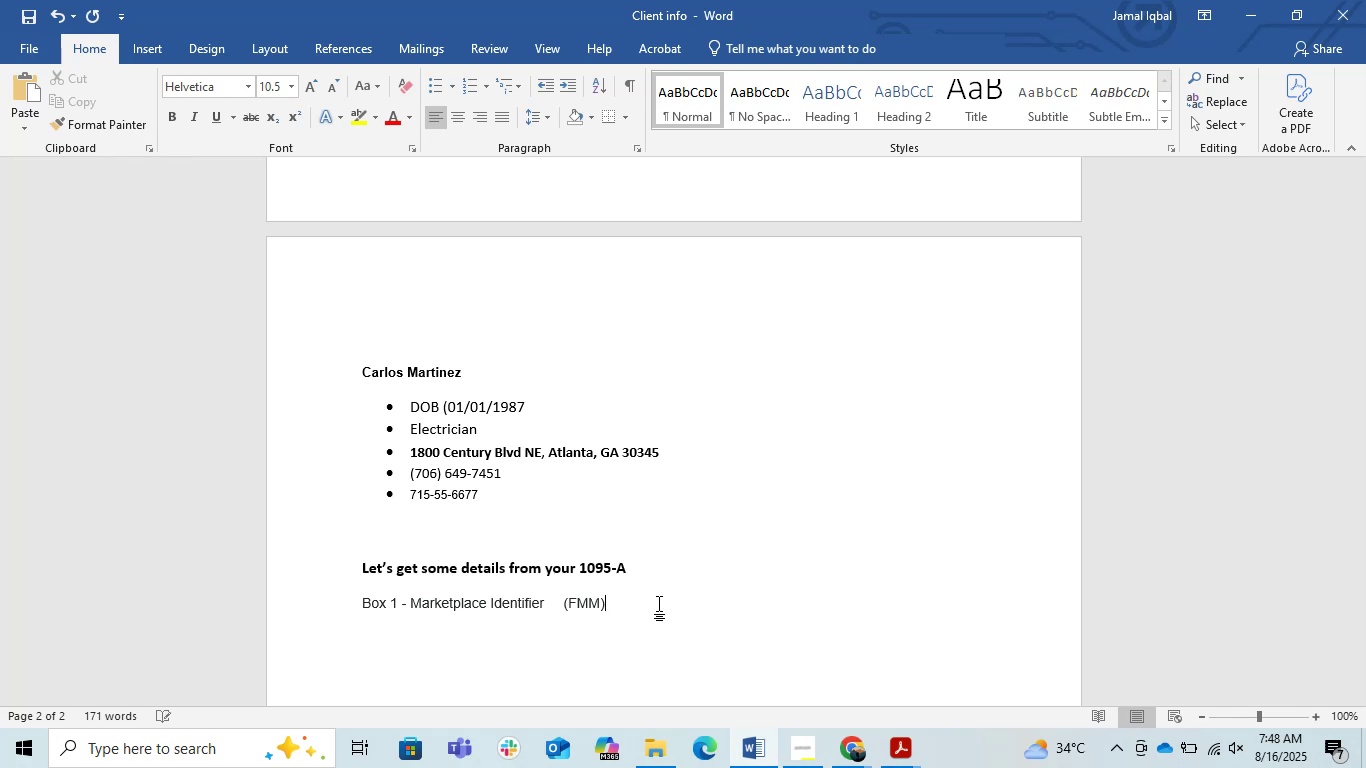 
key(Enter)
 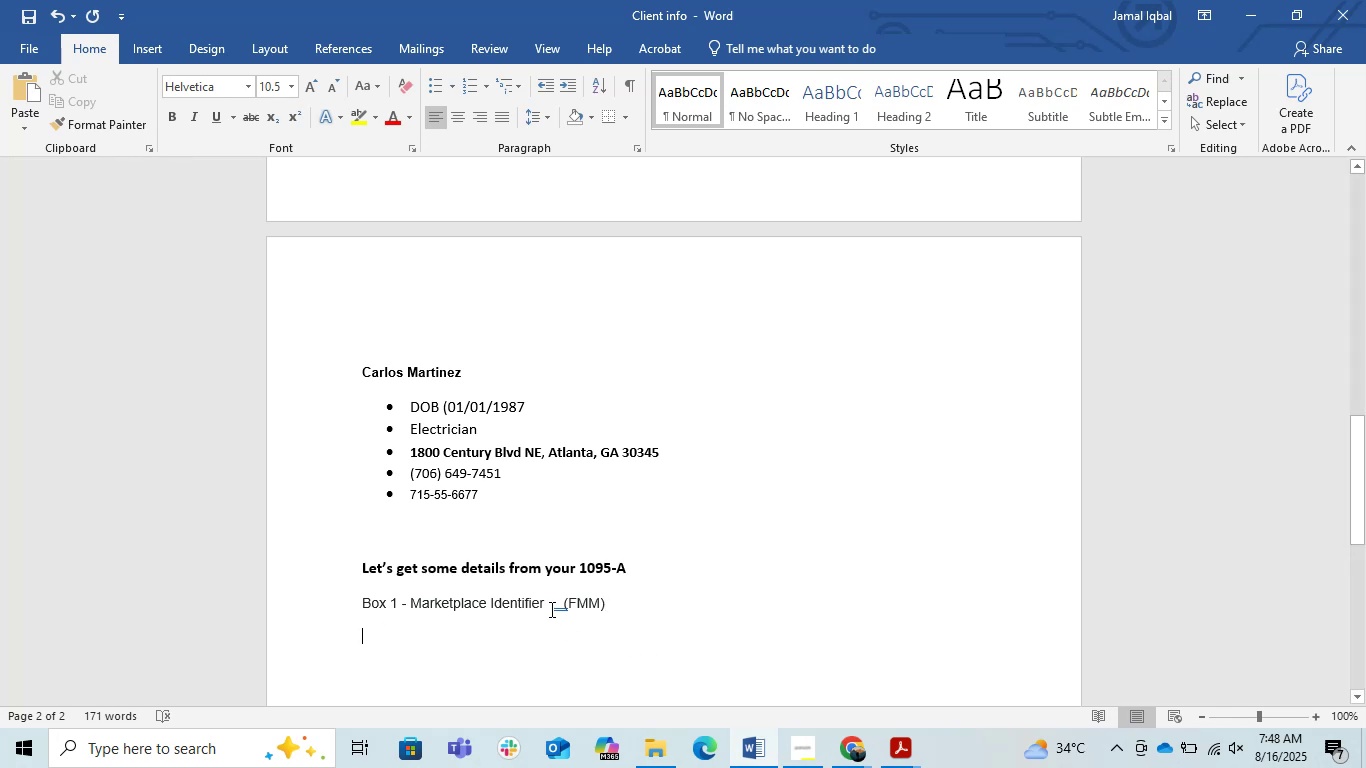 
left_click_drag(start_coordinate=[557, 603], to_coordinate=[571, 605])
 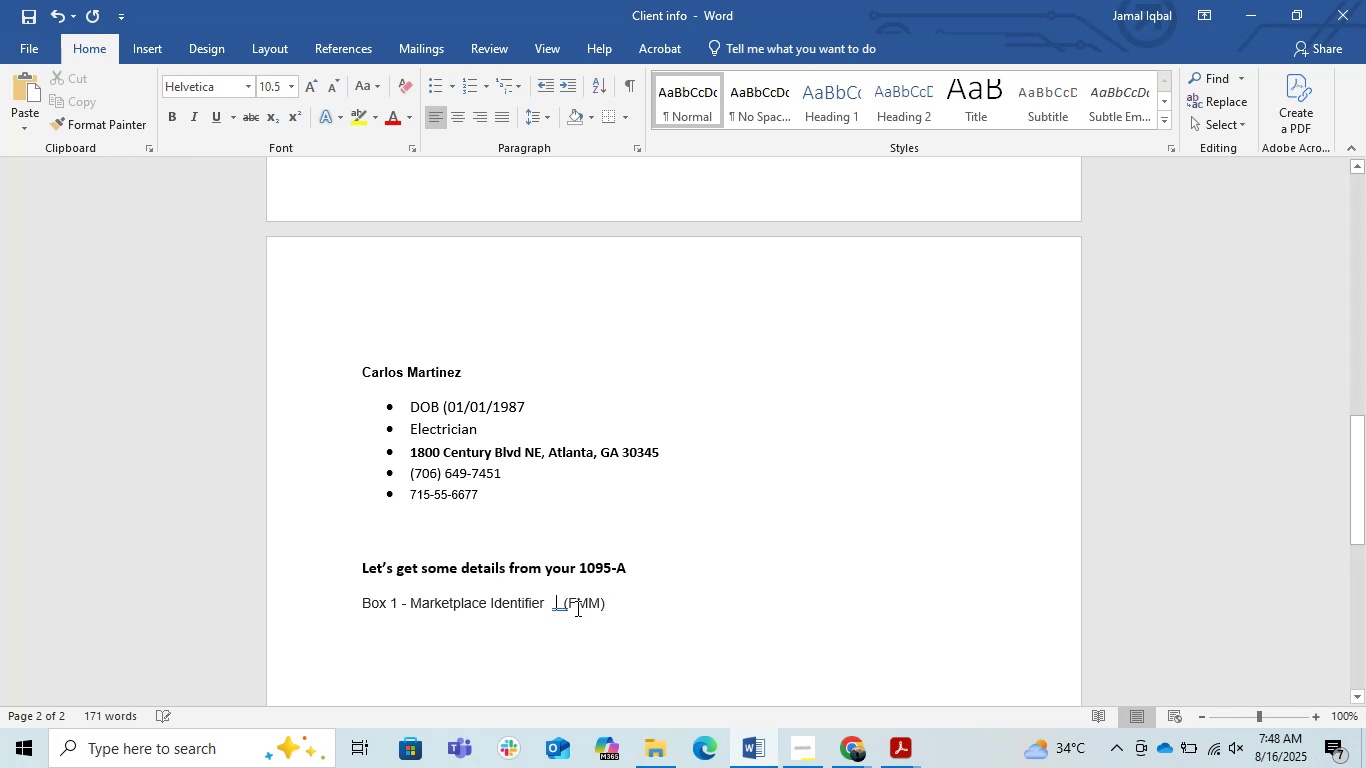 
key(Backspace)
 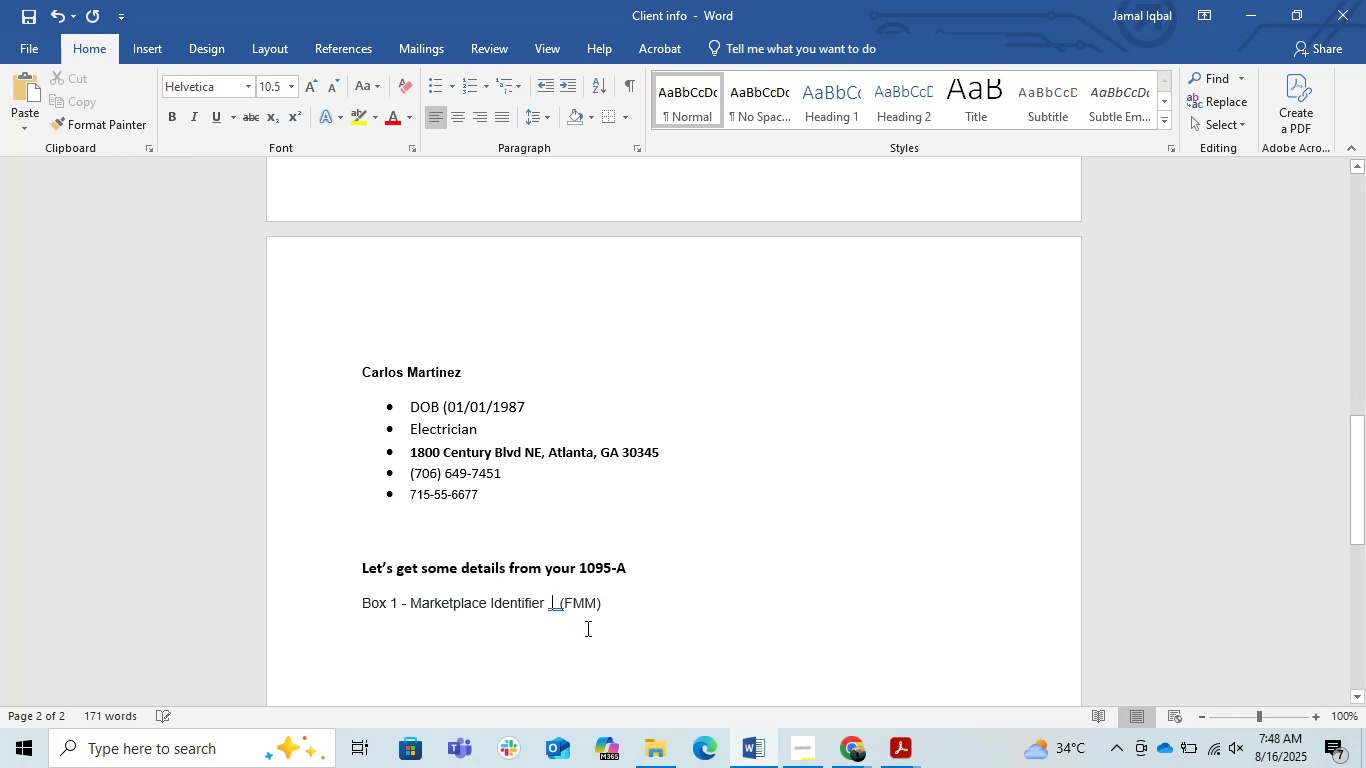 
key(Backspace)
 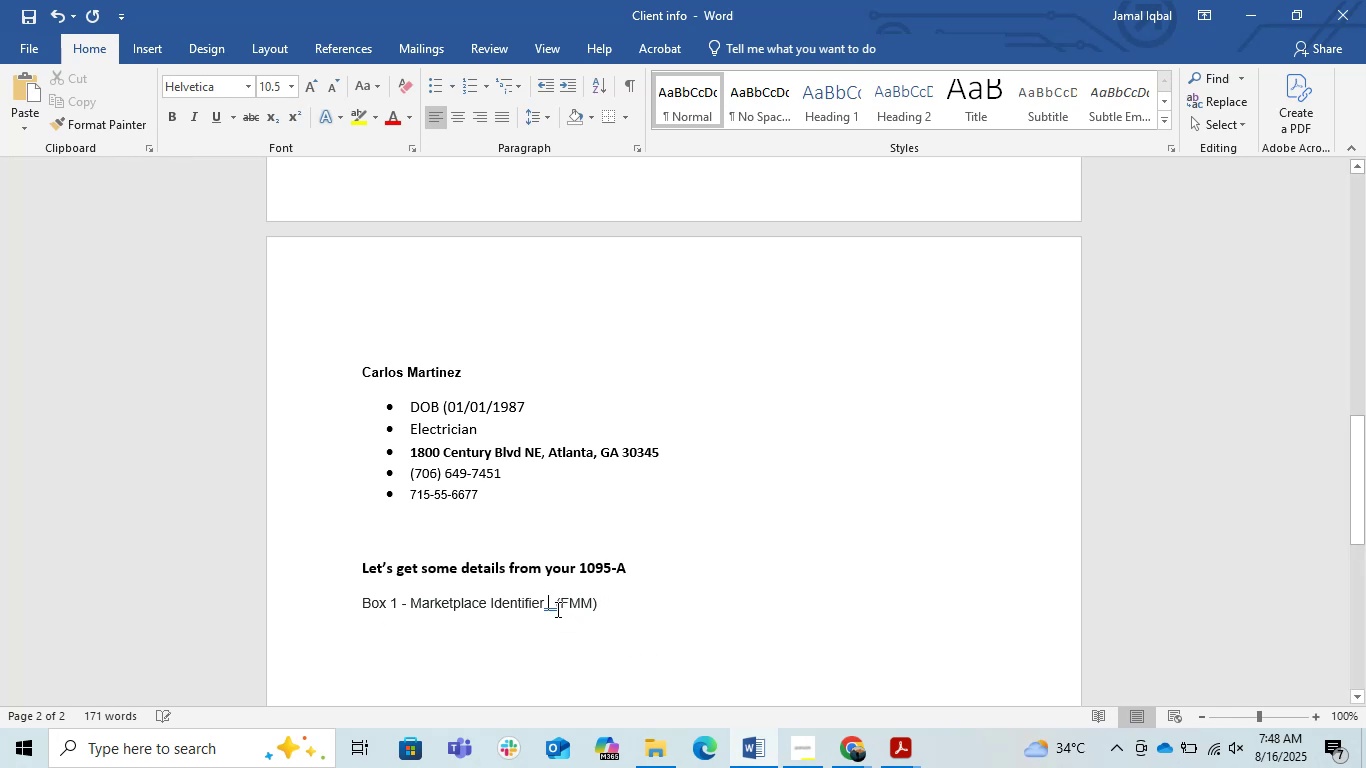 
left_click([556, 607])
 